 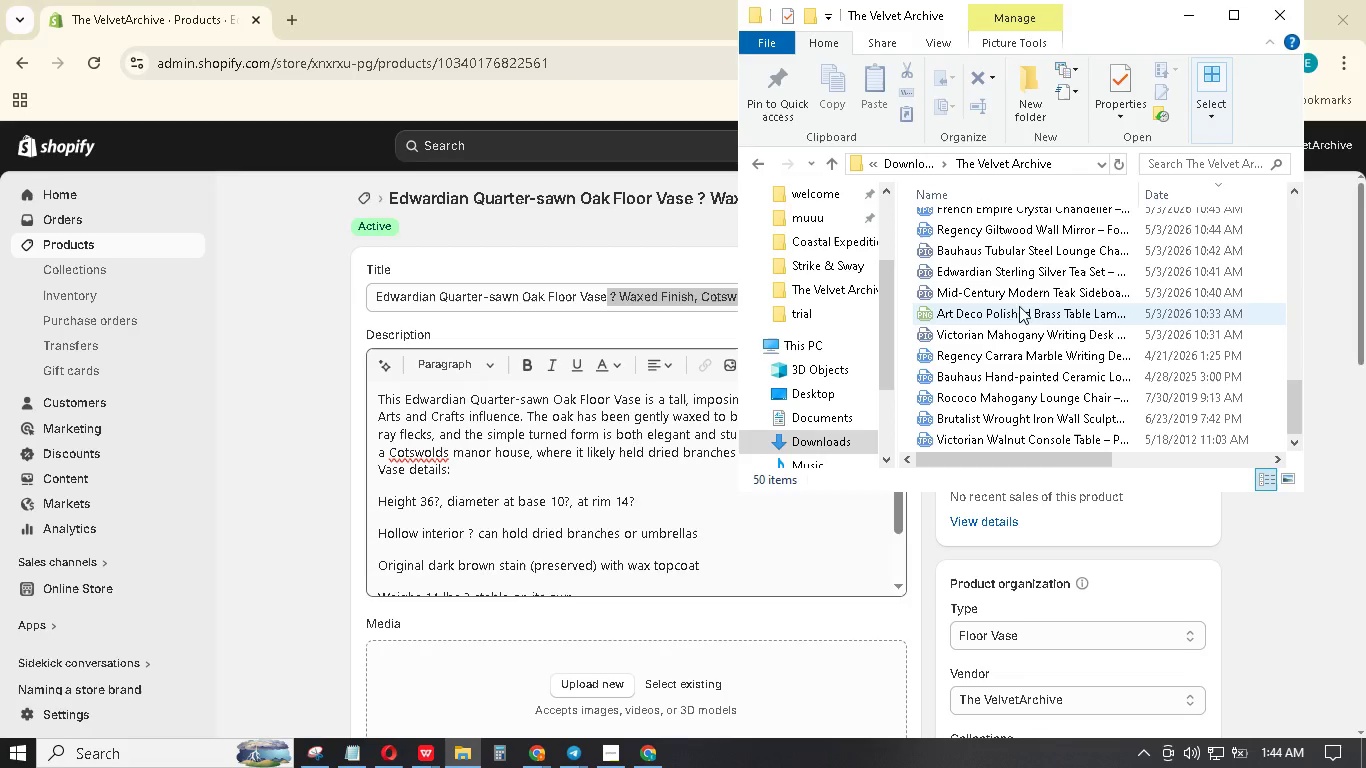 
left_click([830, 447])
 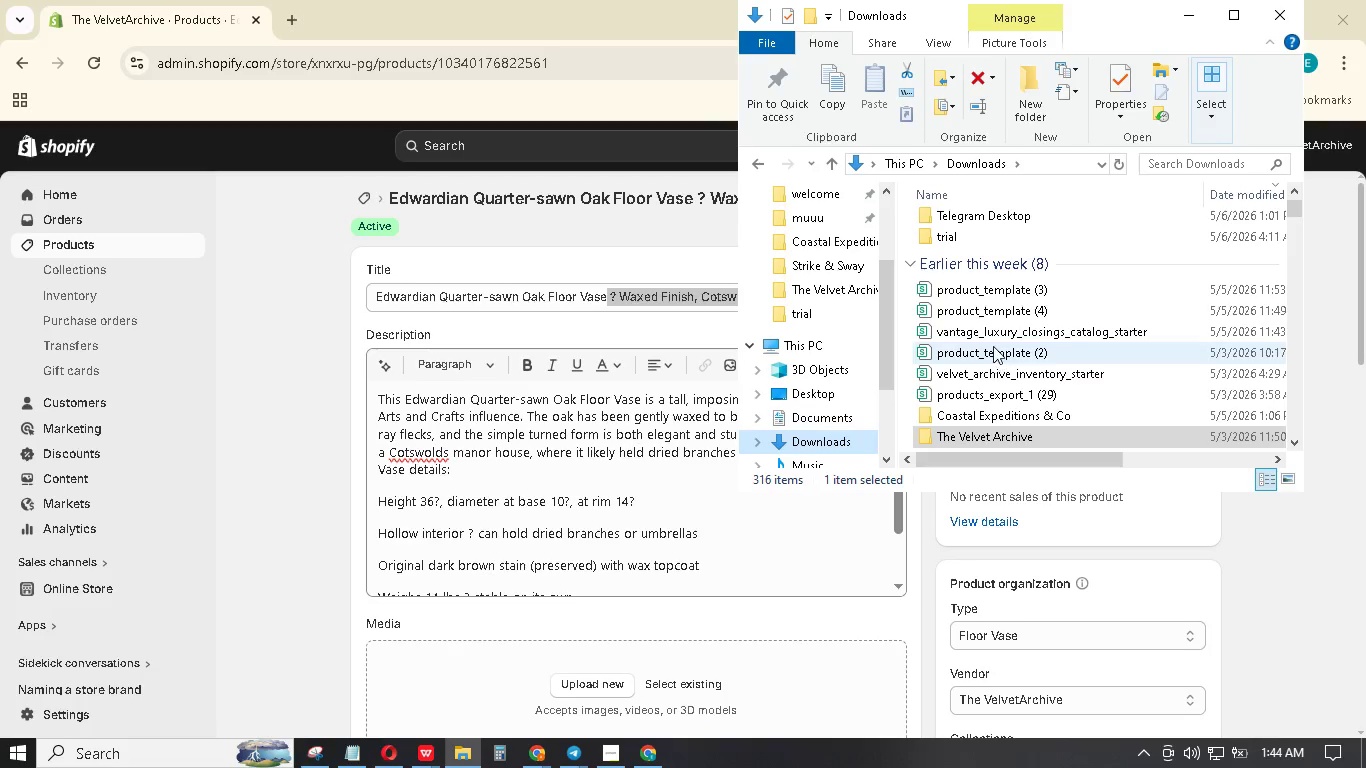 
scroll: coordinate [993, 346], scroll_direction: down, amount: 1.0
 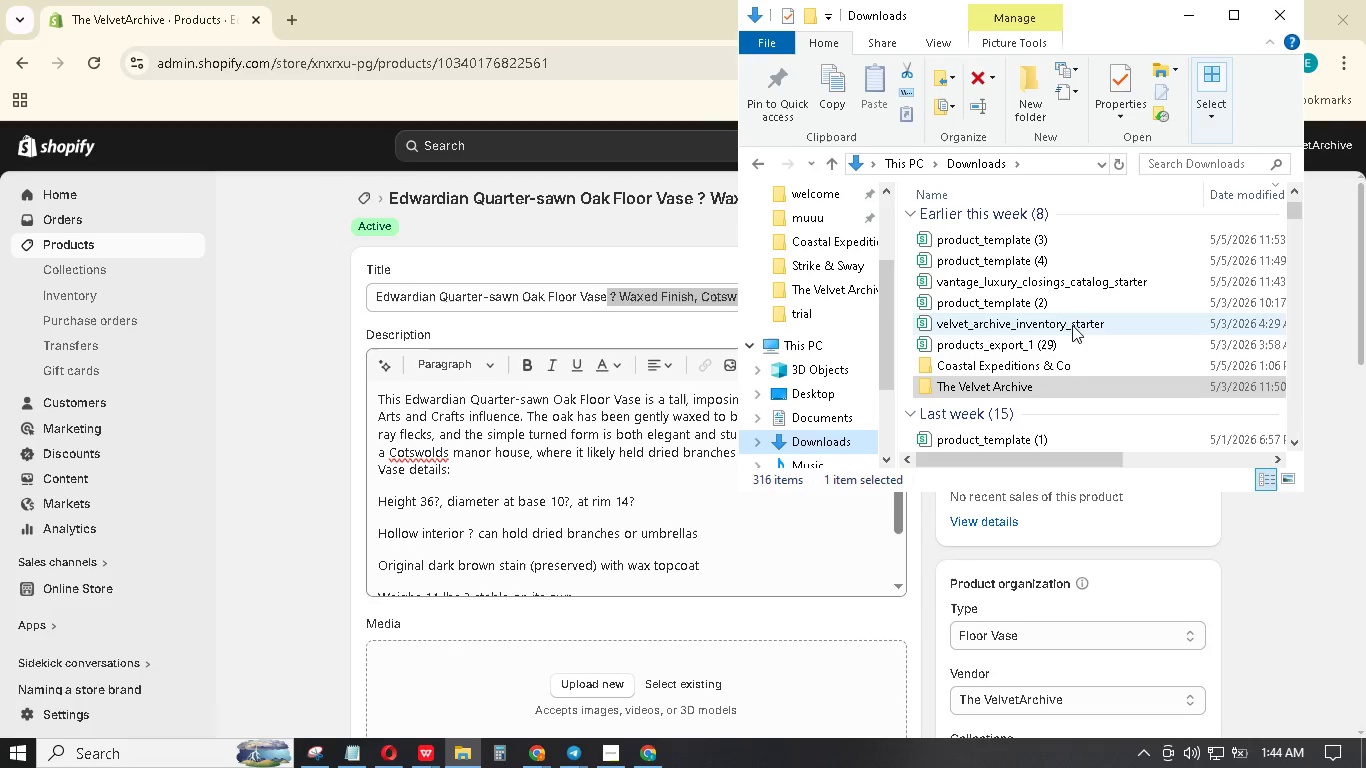 
double_click([1072, 323])
 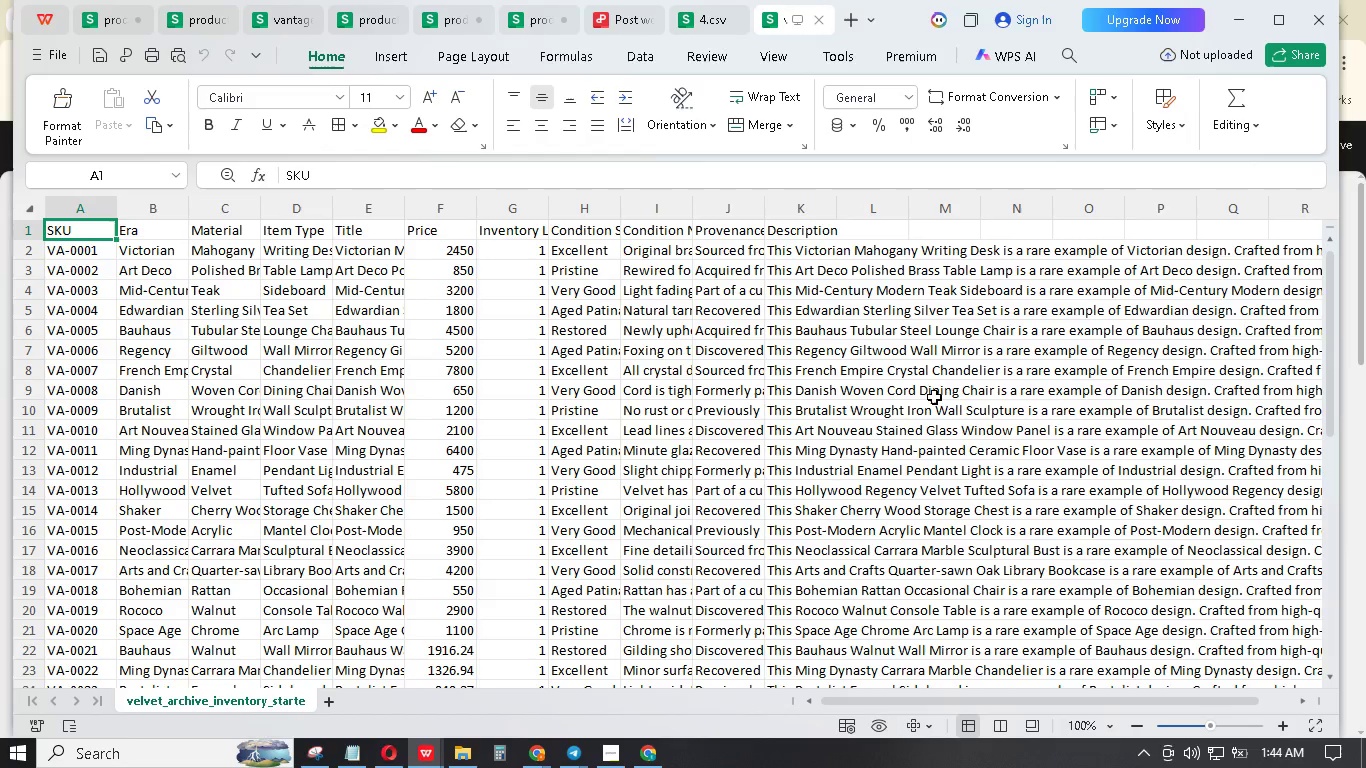 
wait(8.44)
 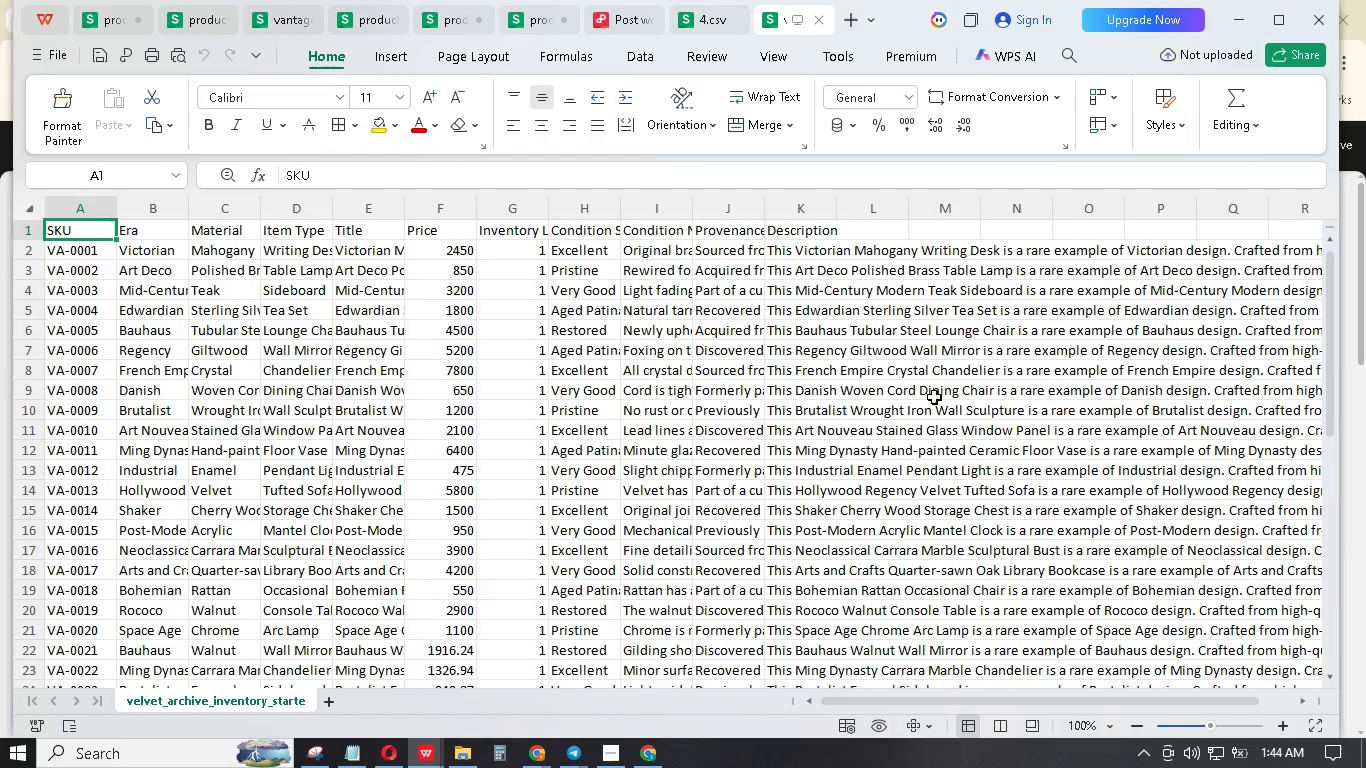 
double_click([346, 254])
 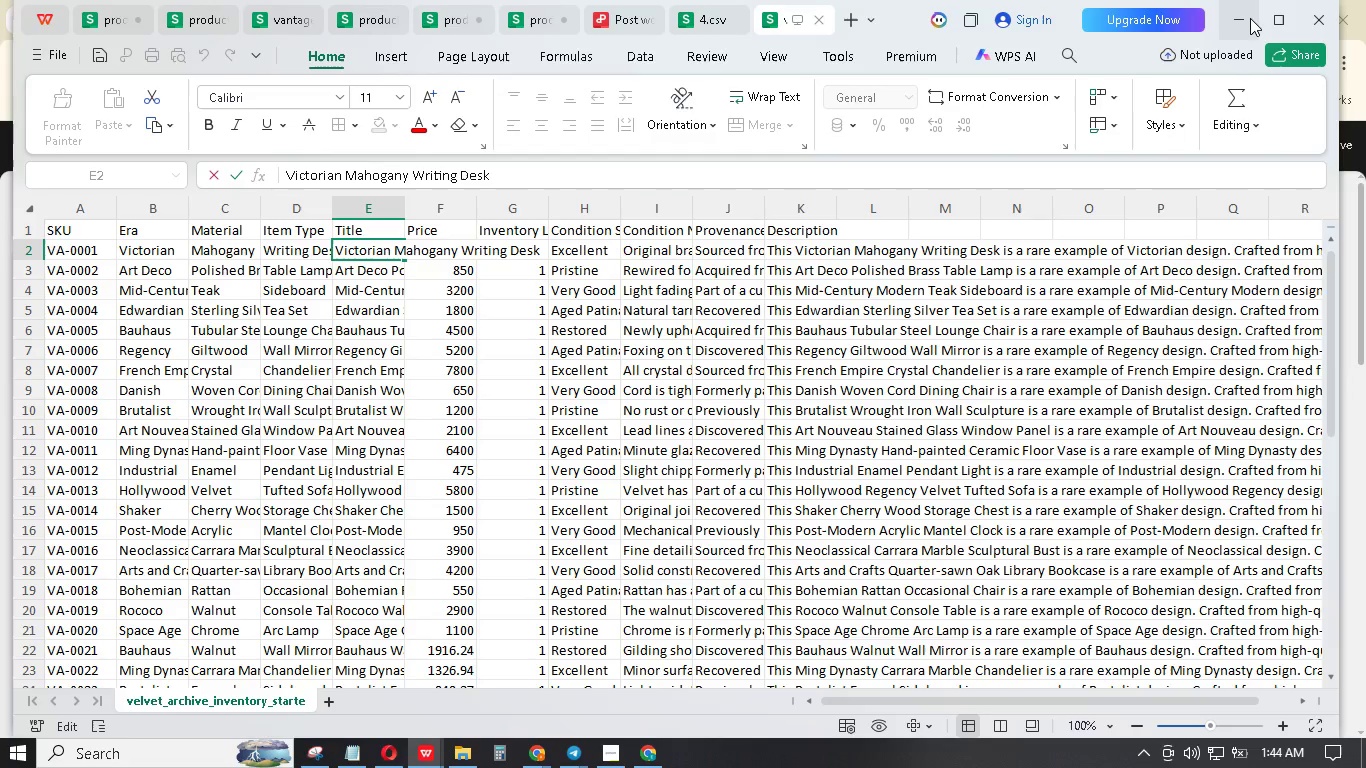 
left_click([1250, 18])
 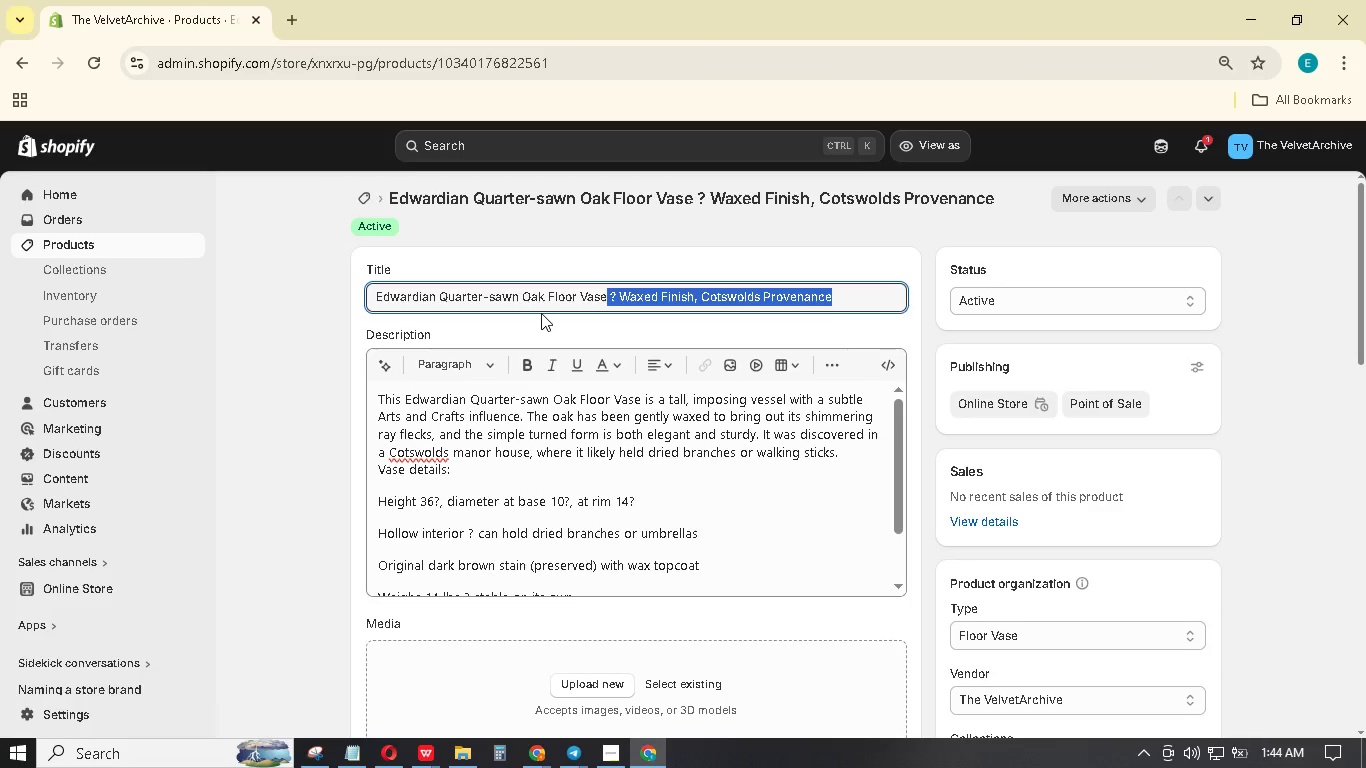 
wait(21.03)
 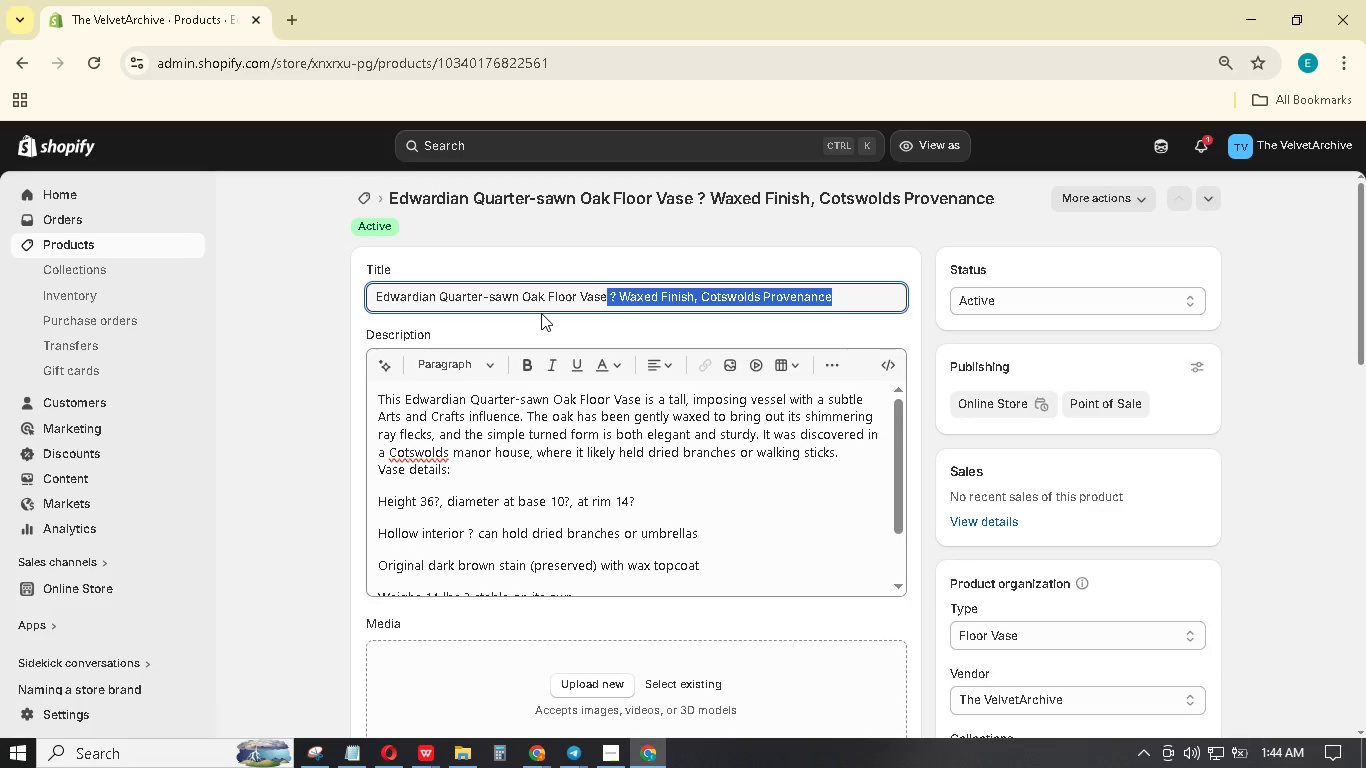 
scroll: coordinate [1075, 485], scroll_direction: down, amount: 46.0
 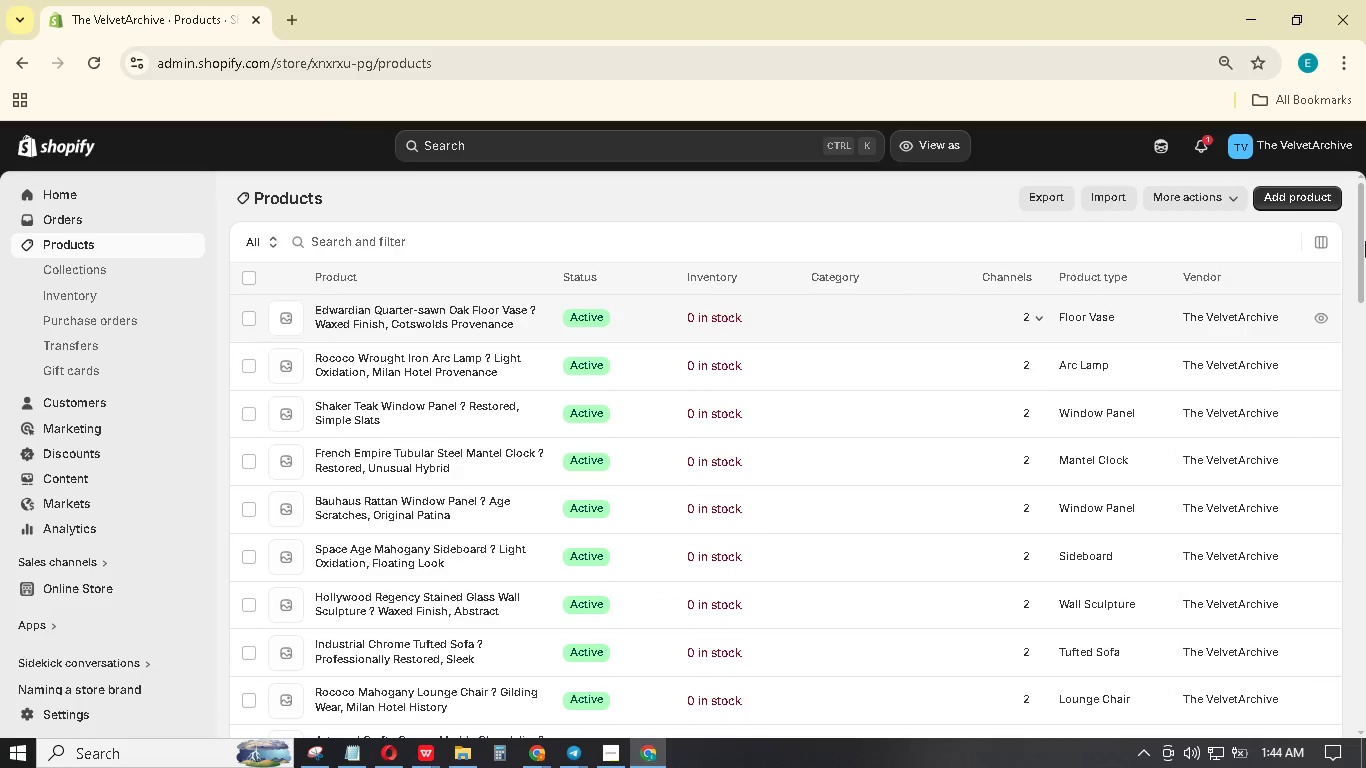 
left_click_drag(start_coordinate=[1365, 241], to_coordinate=[1365, 695])
 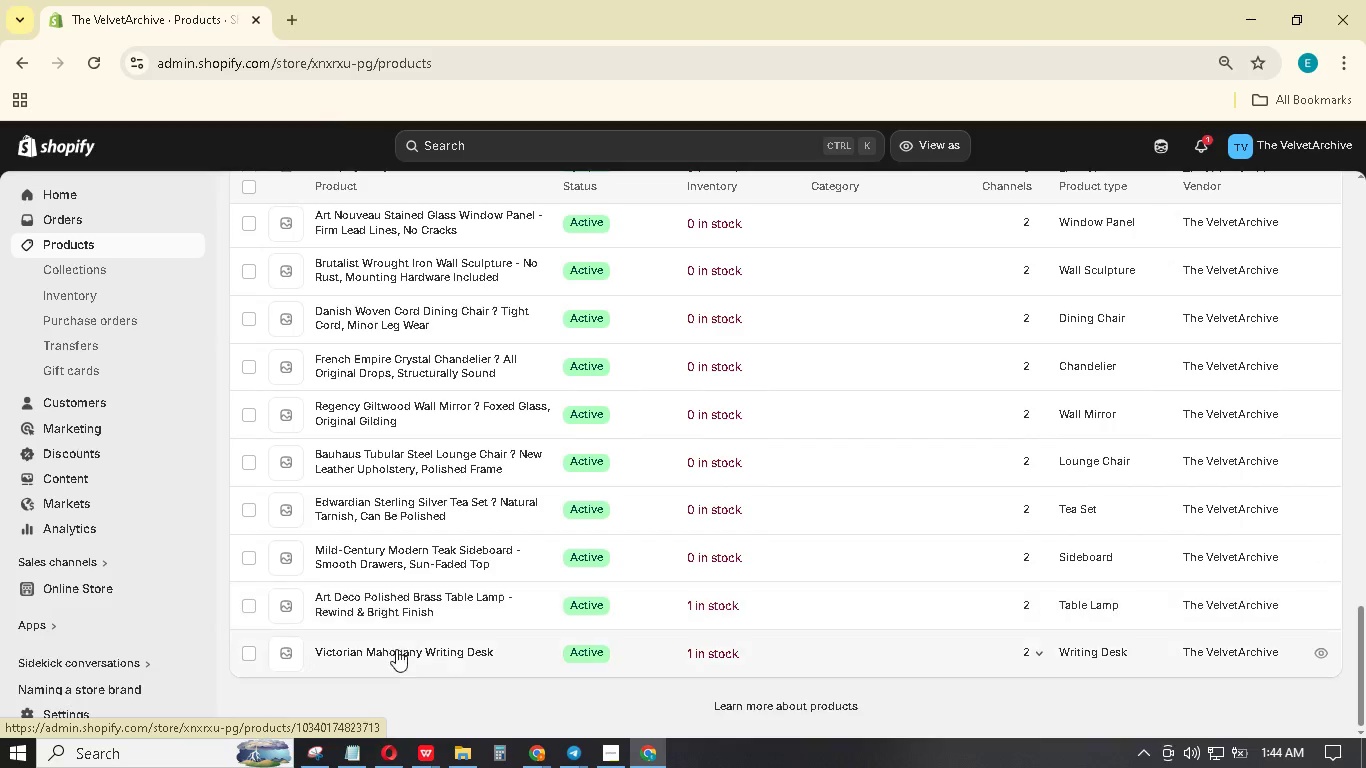 
left_click([398, 656])
 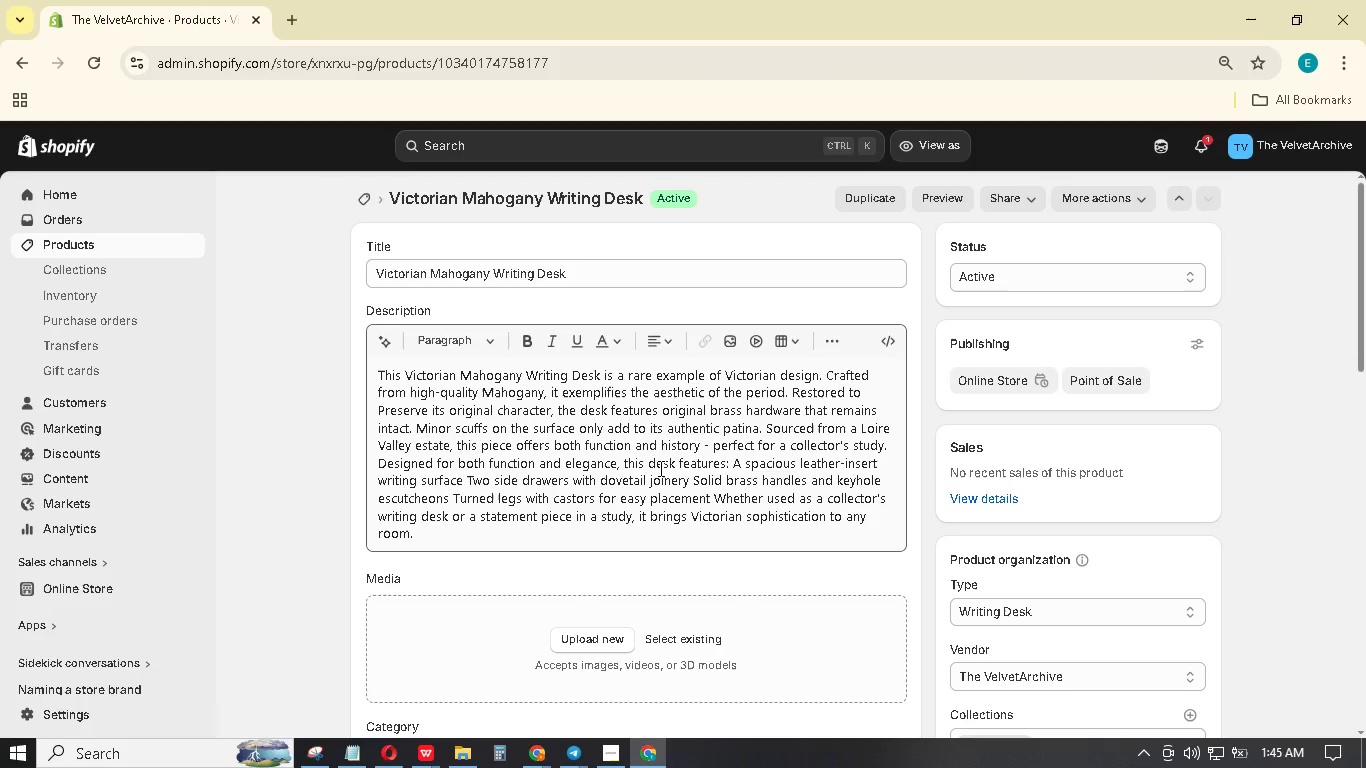 
wait(35.16)
 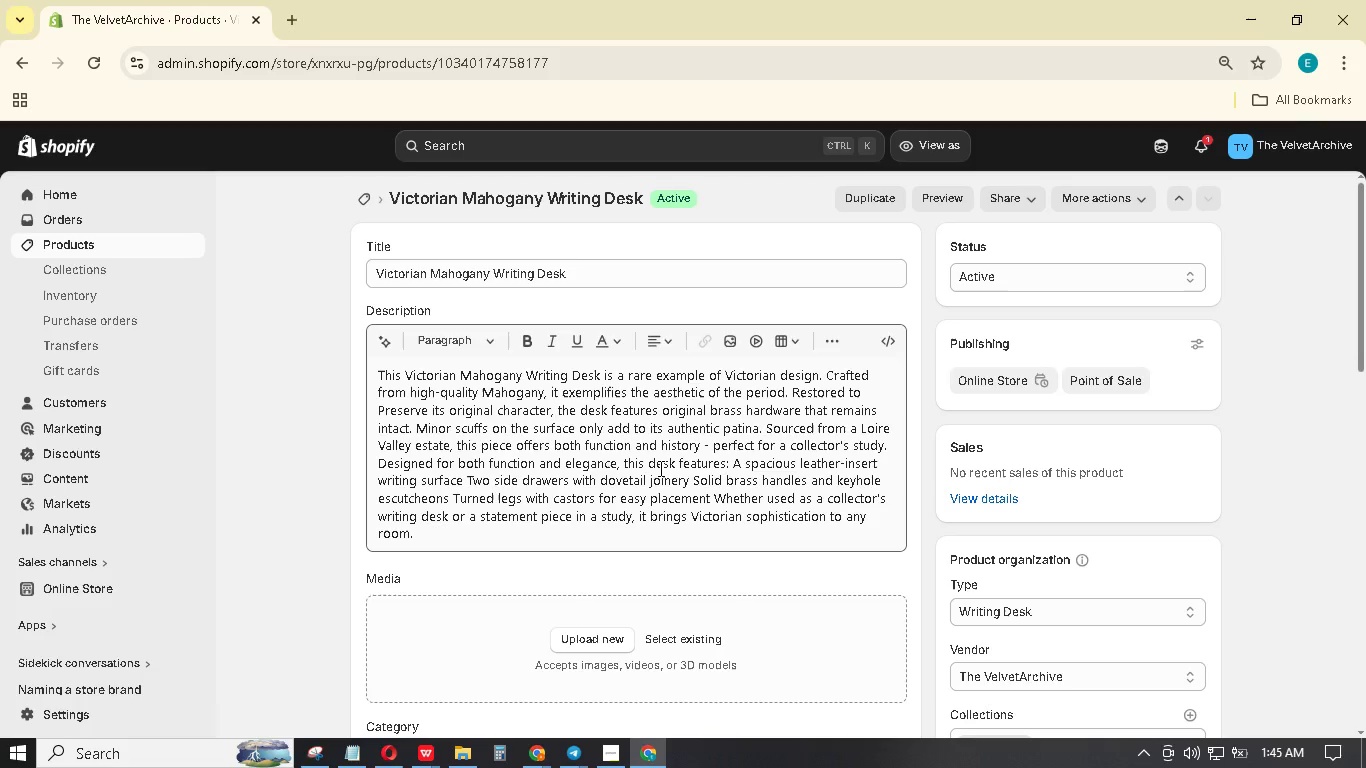 
left_click([739, 461])
 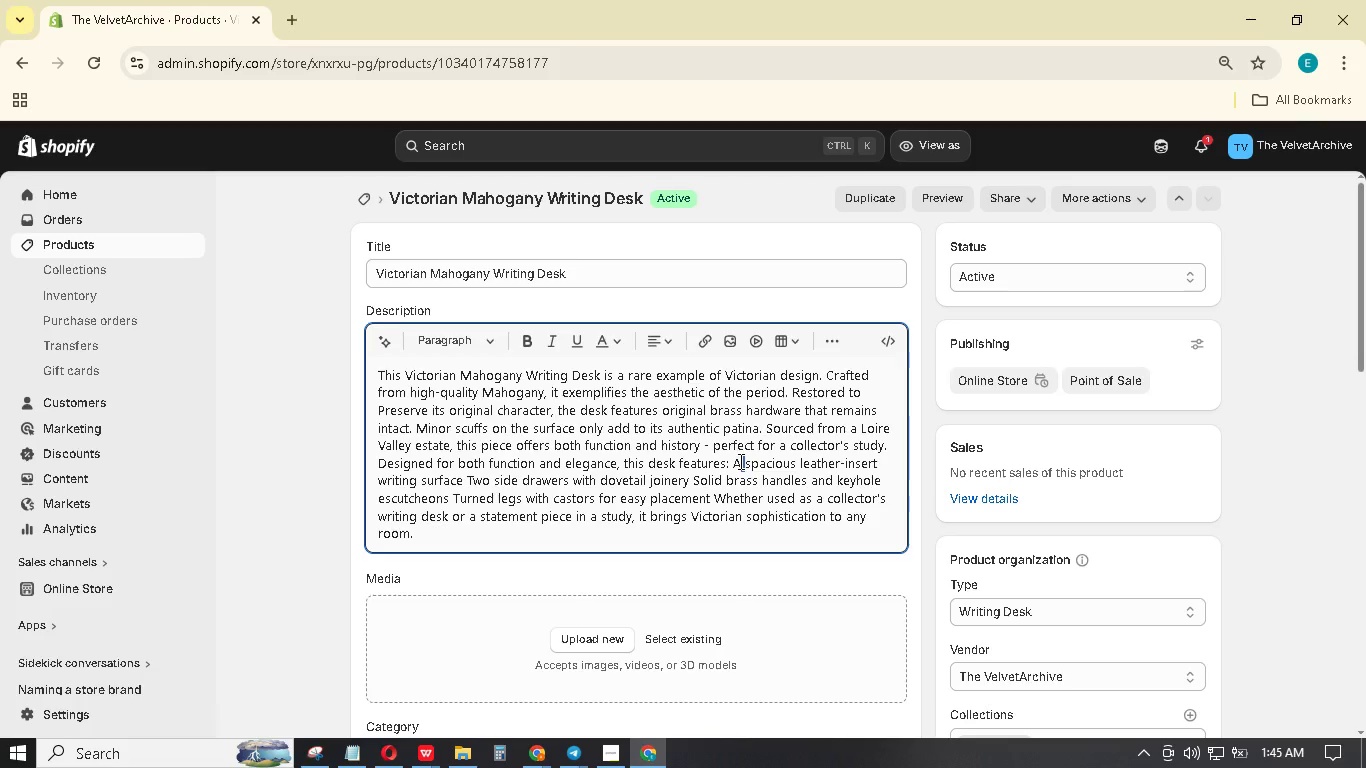 
double_click([739, 461])
 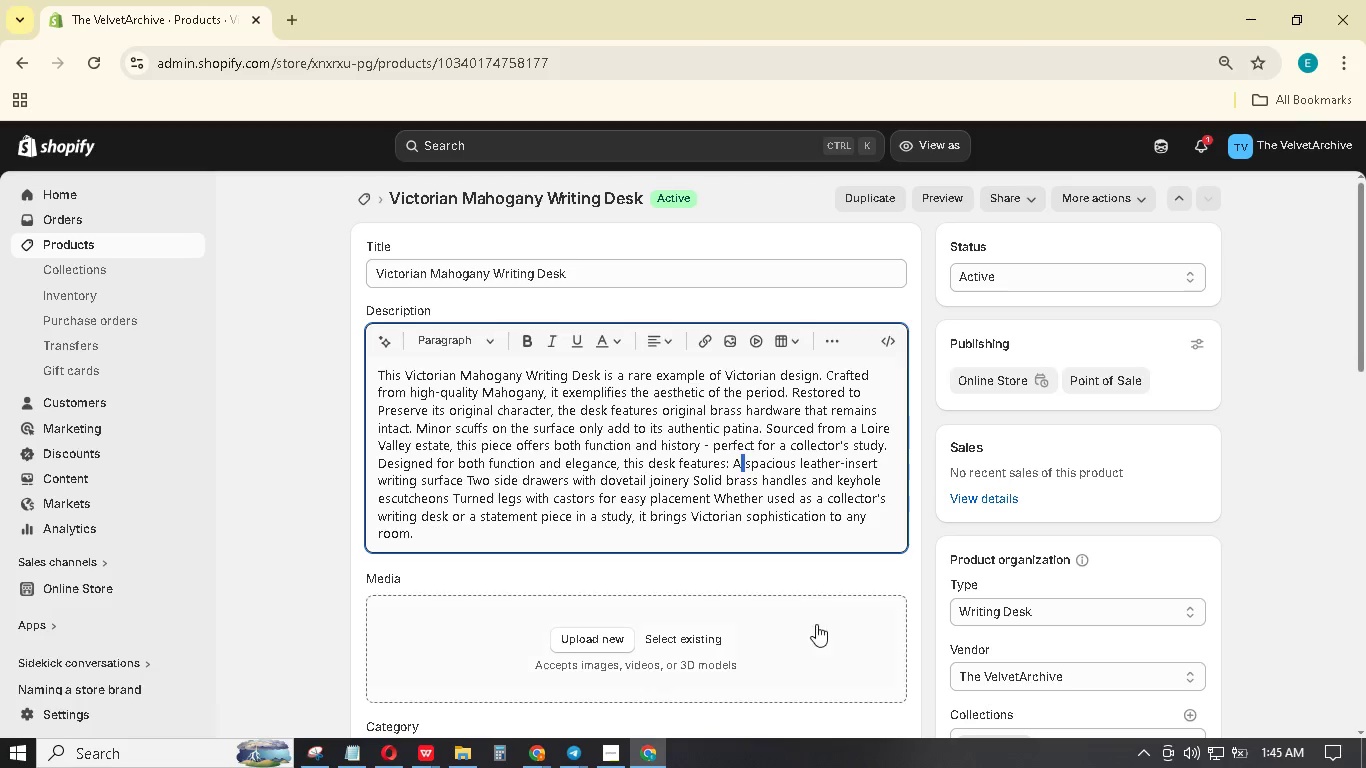 
left_click_drag(start_coordinate=[858, 767], to_coordinate=[1105, 767])
 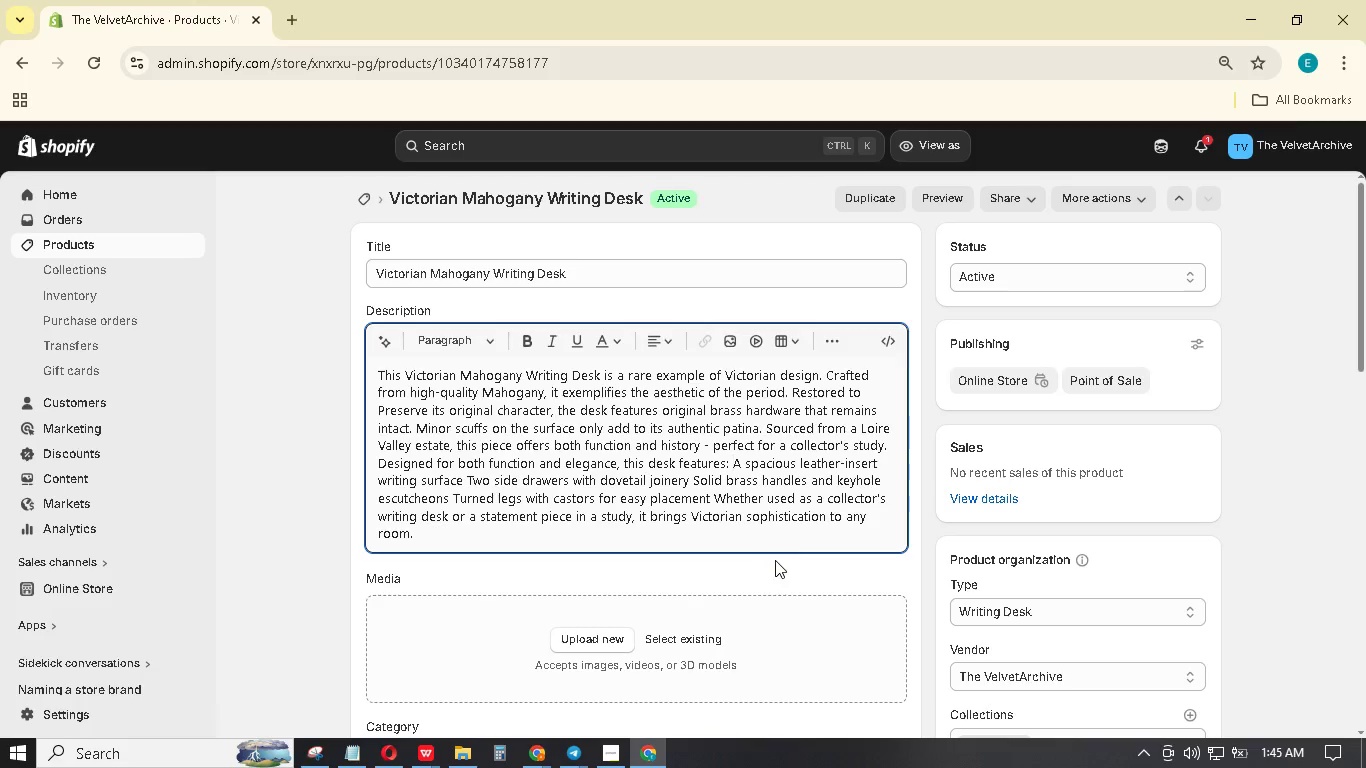 
key(Enter)
 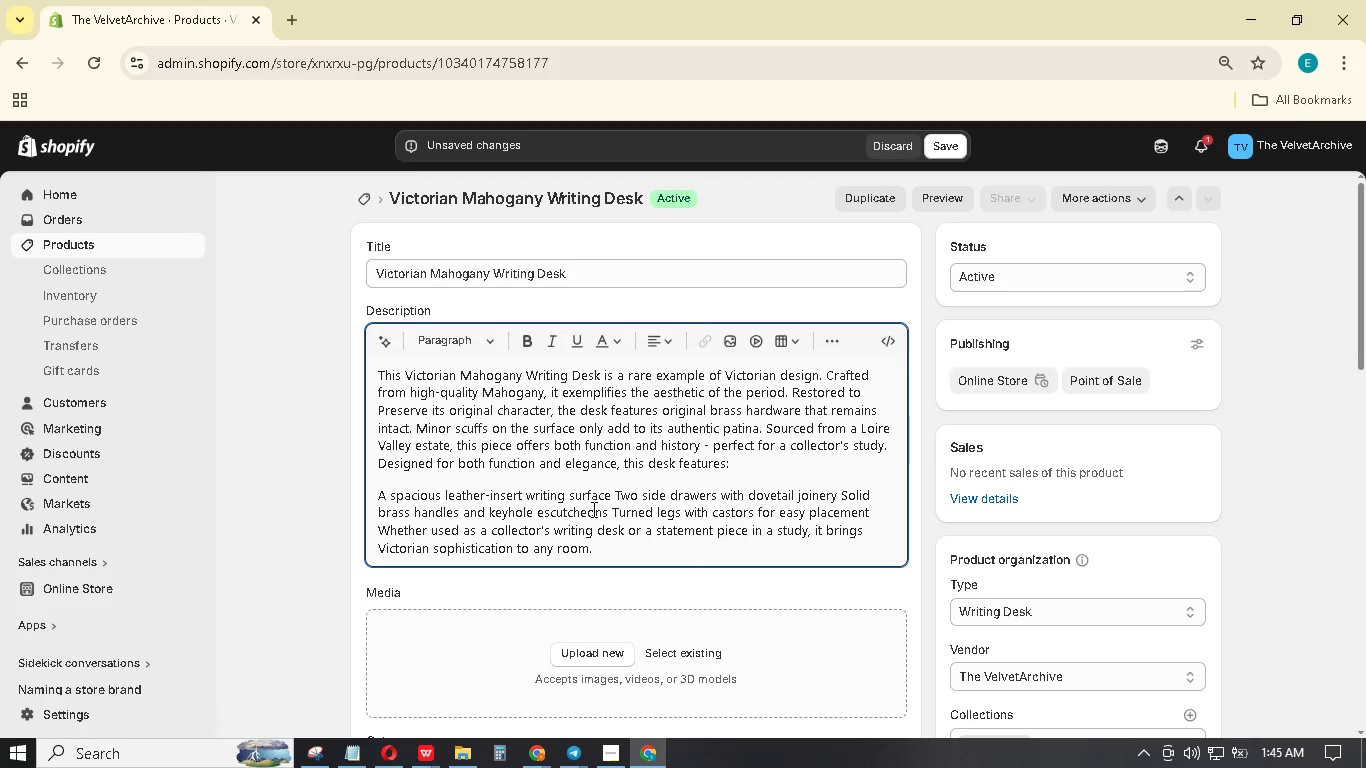 
wait(24.02)
 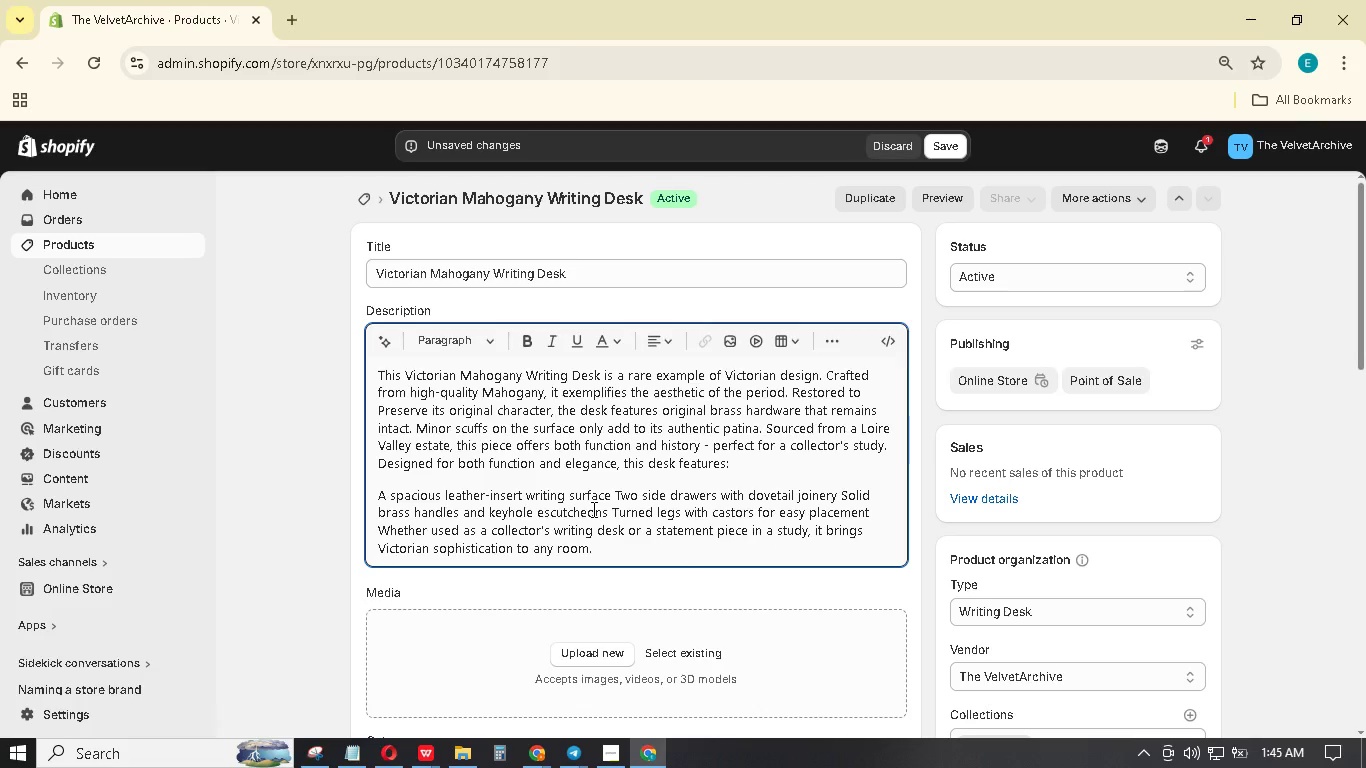 
scroll: coordinate [601, 523], scroll_direction: up, amount: 1.0
 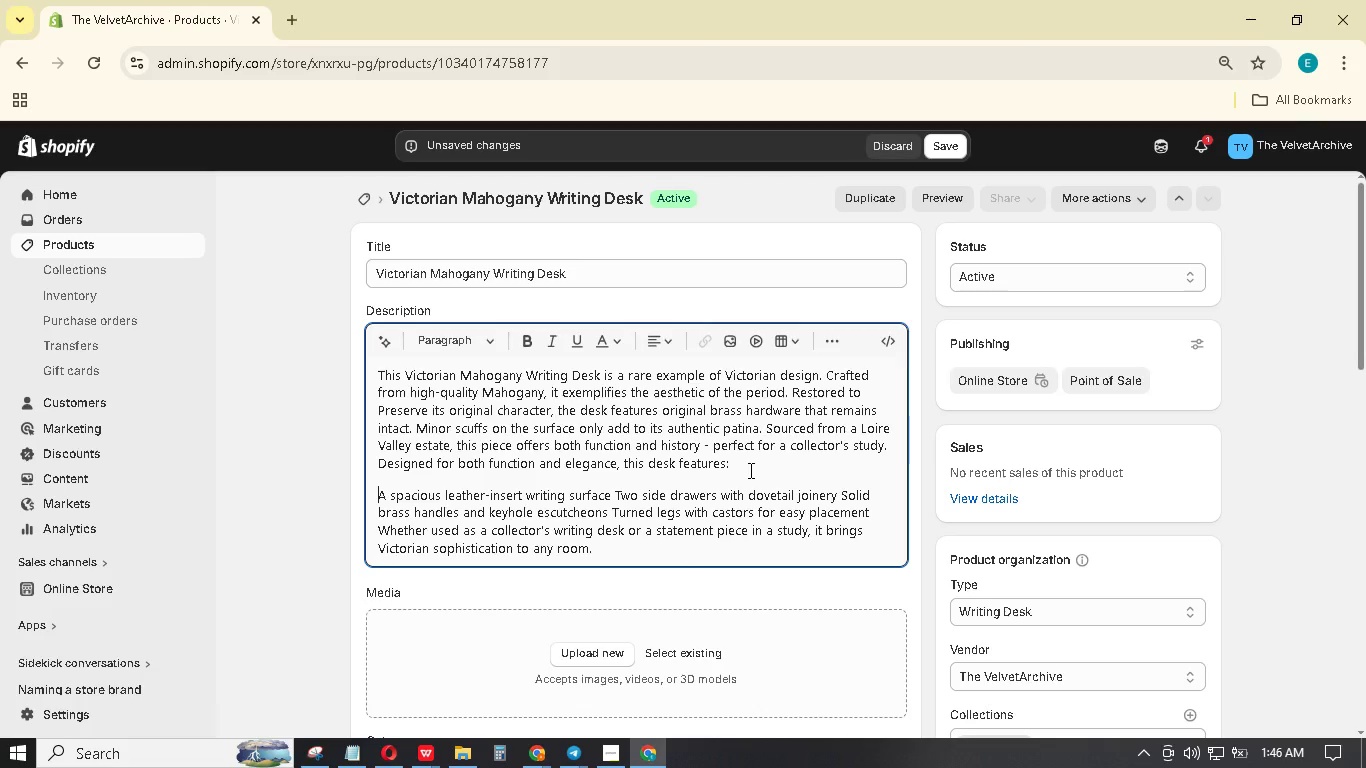 
wait(28.02)
 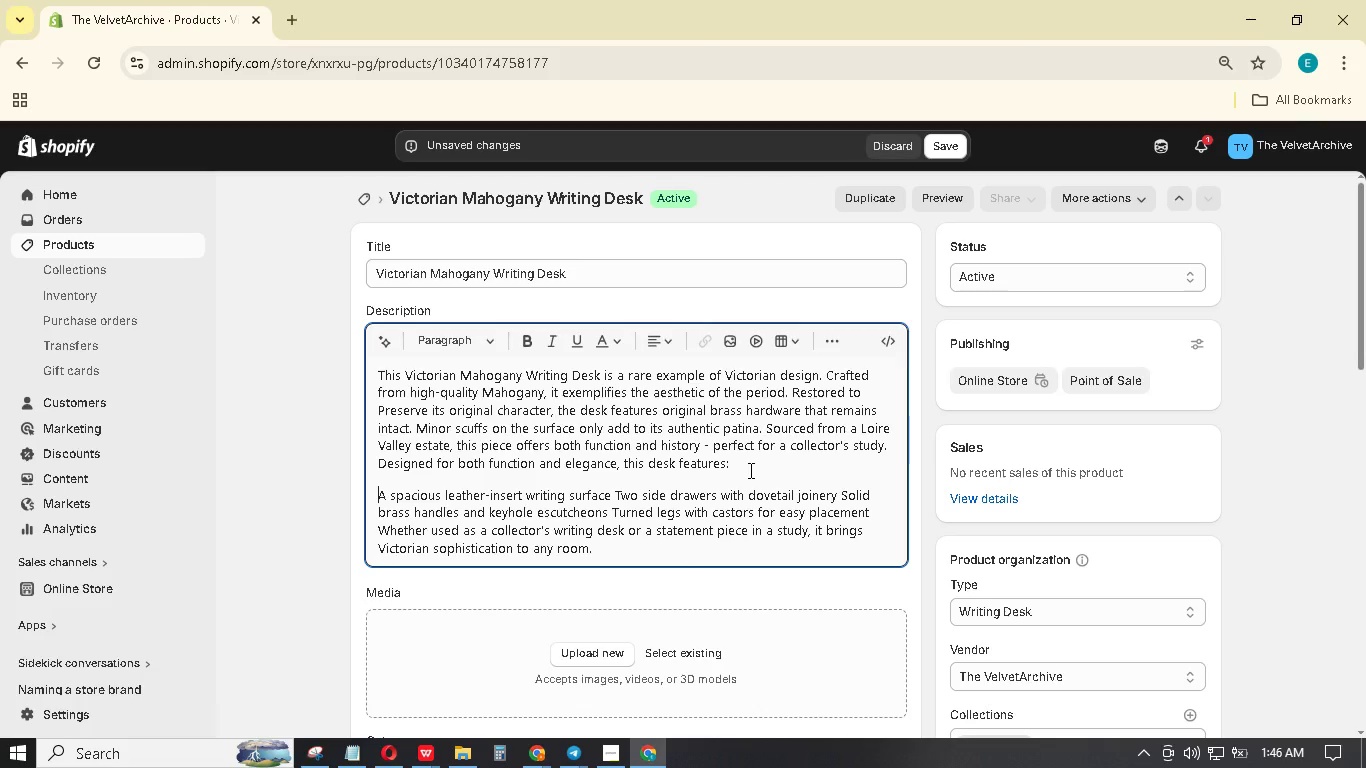 
scroll: coordinate [749, 470], scroll_direction: down, amount: 2.0
 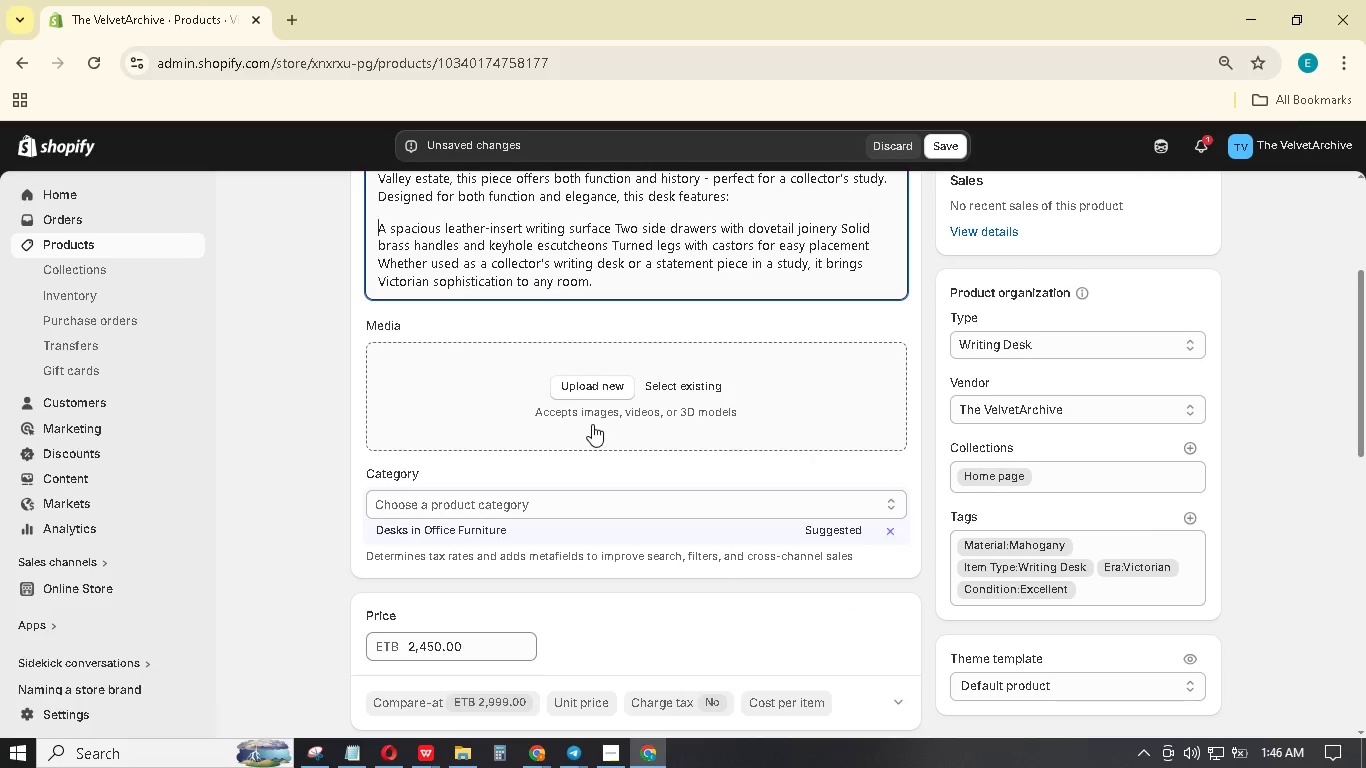 
left_click([593, 389])
 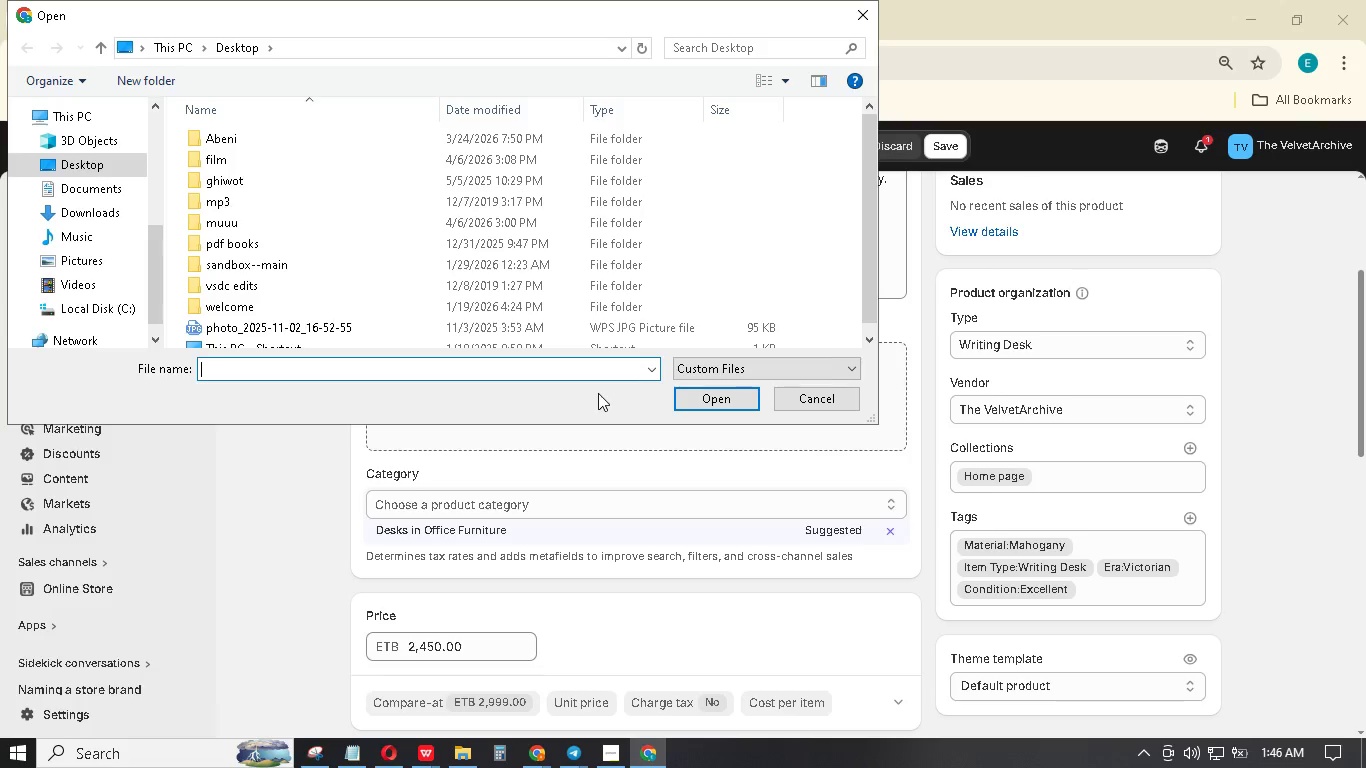 
scroll: coordinate [423, 301], scroll_direction: down, amount: 13.0
 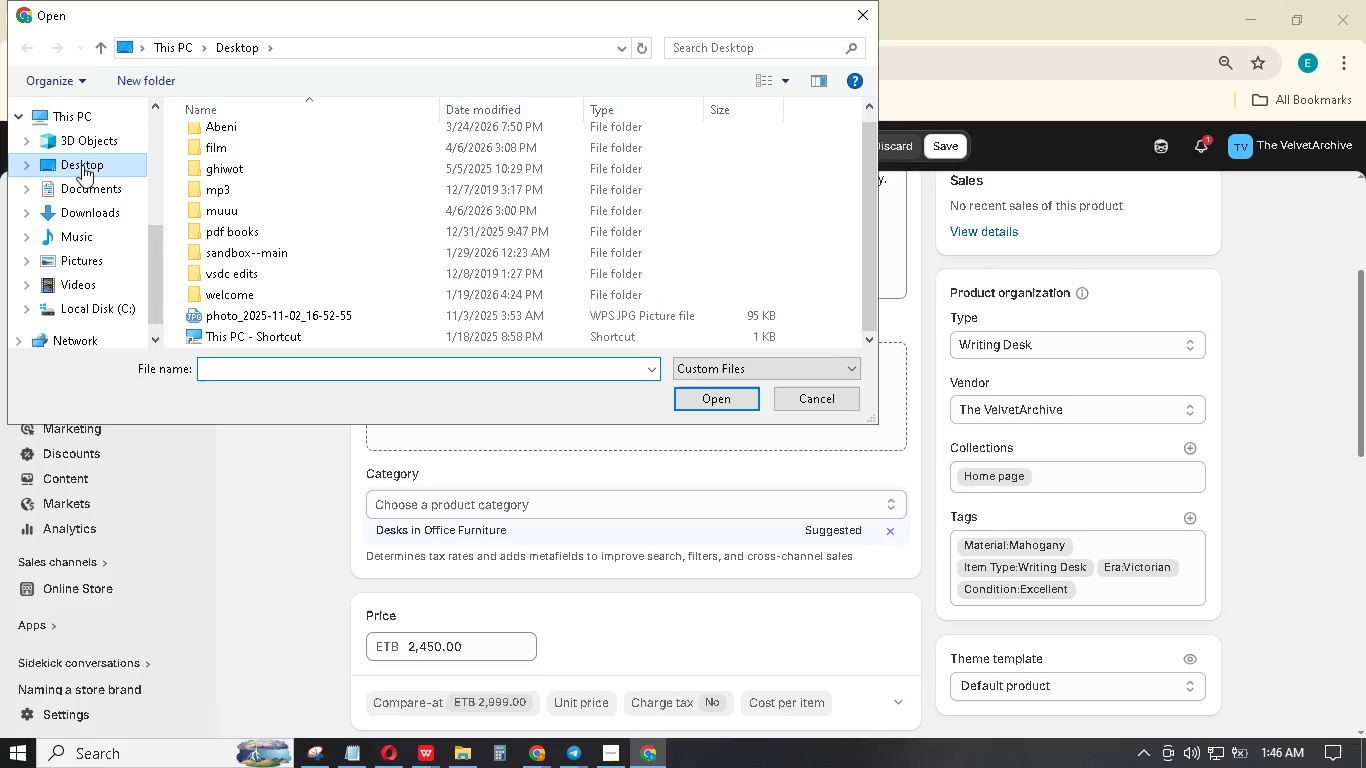 
left_click([89, 215])
 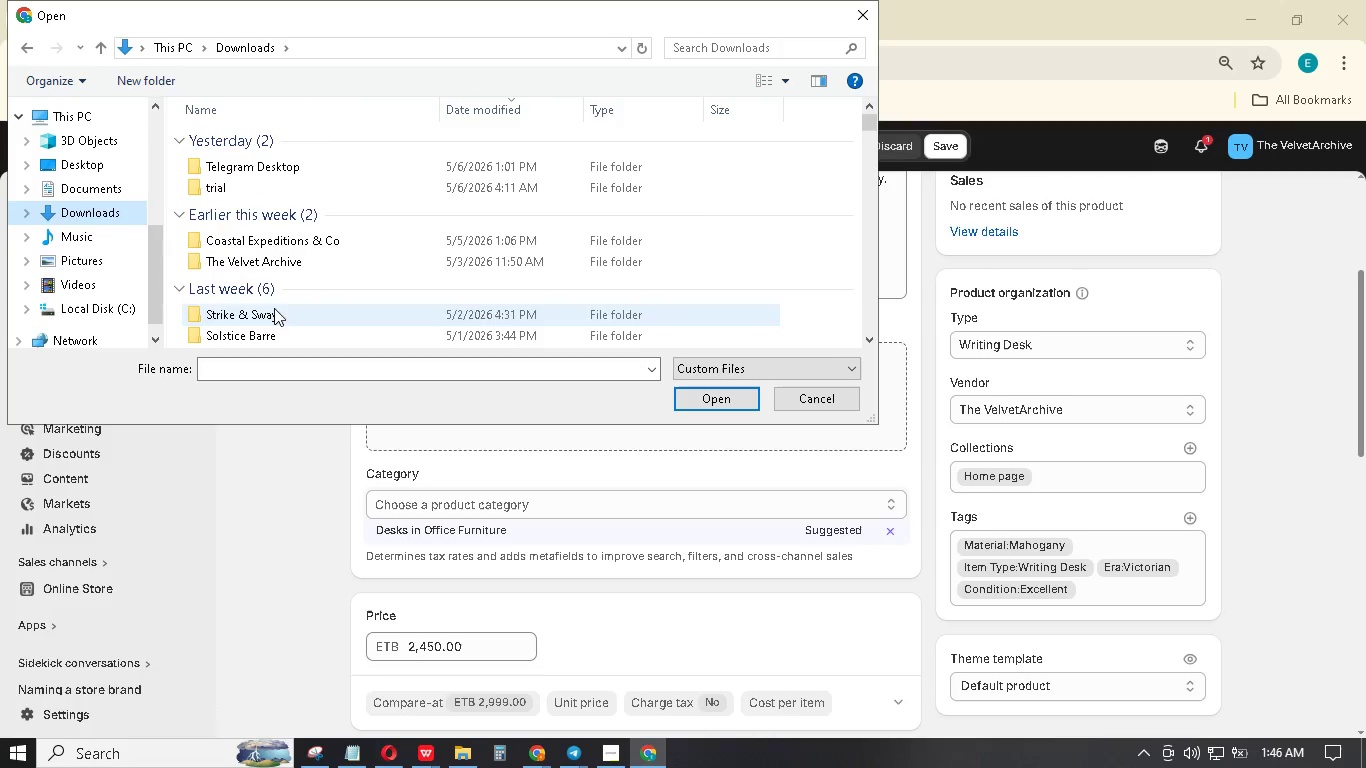 
double_click([288, 267])
 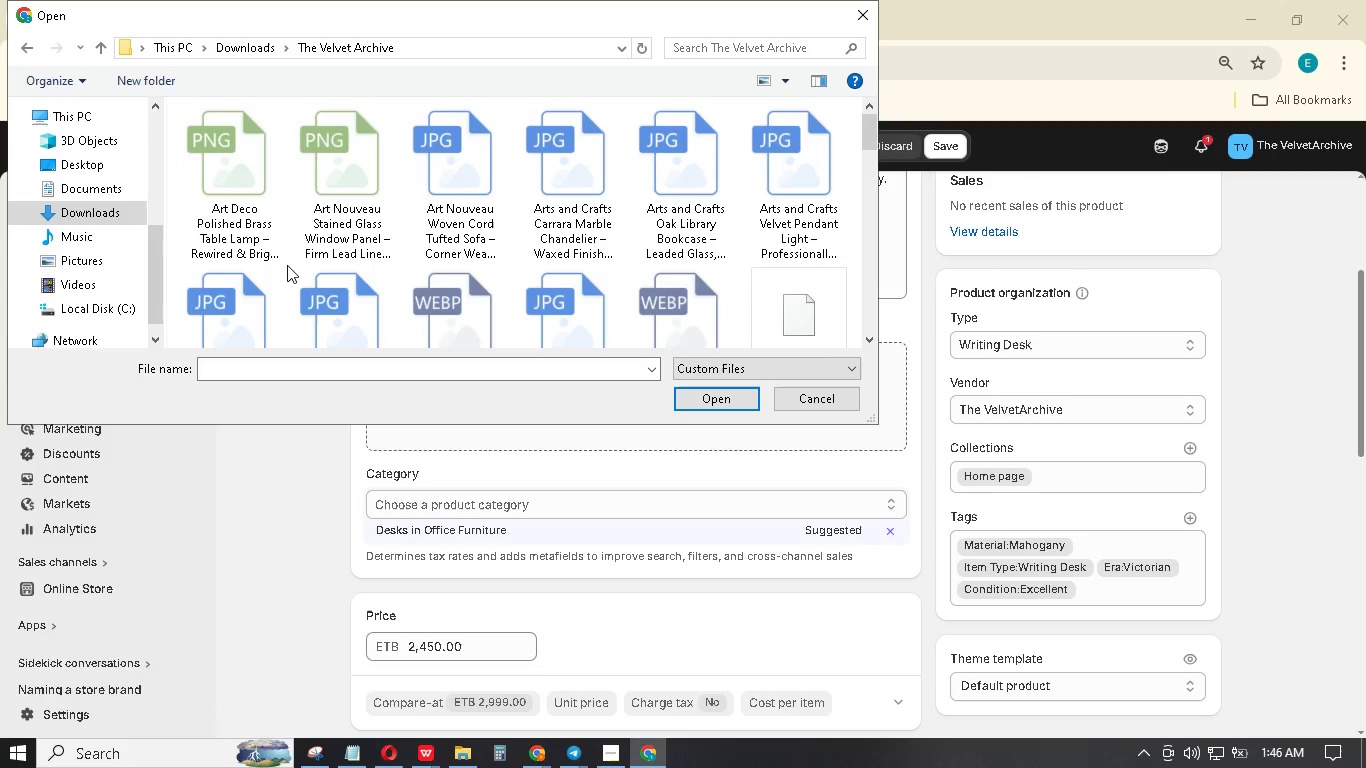 
scroll: coordinate [333, 254], scroll_direction: down, amount: 18.0
 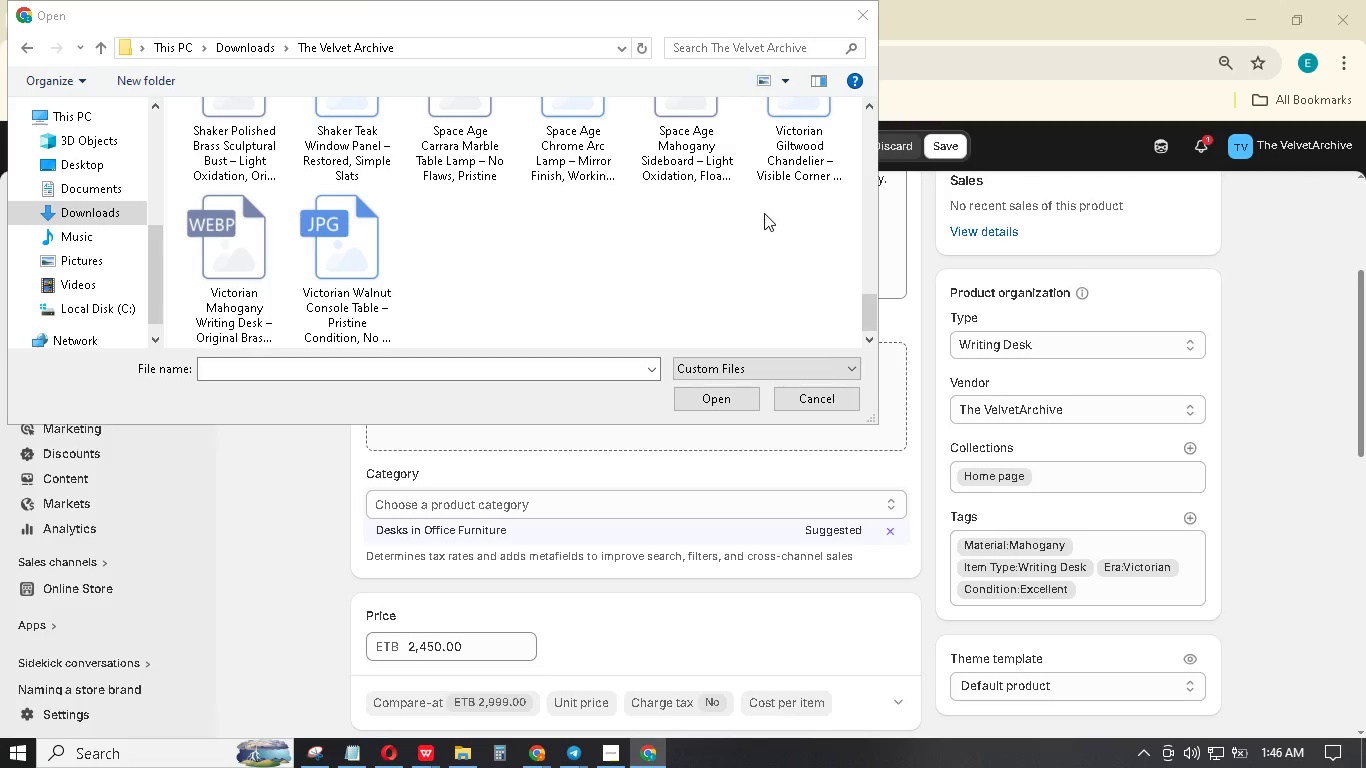 
left_click([786, 79])
 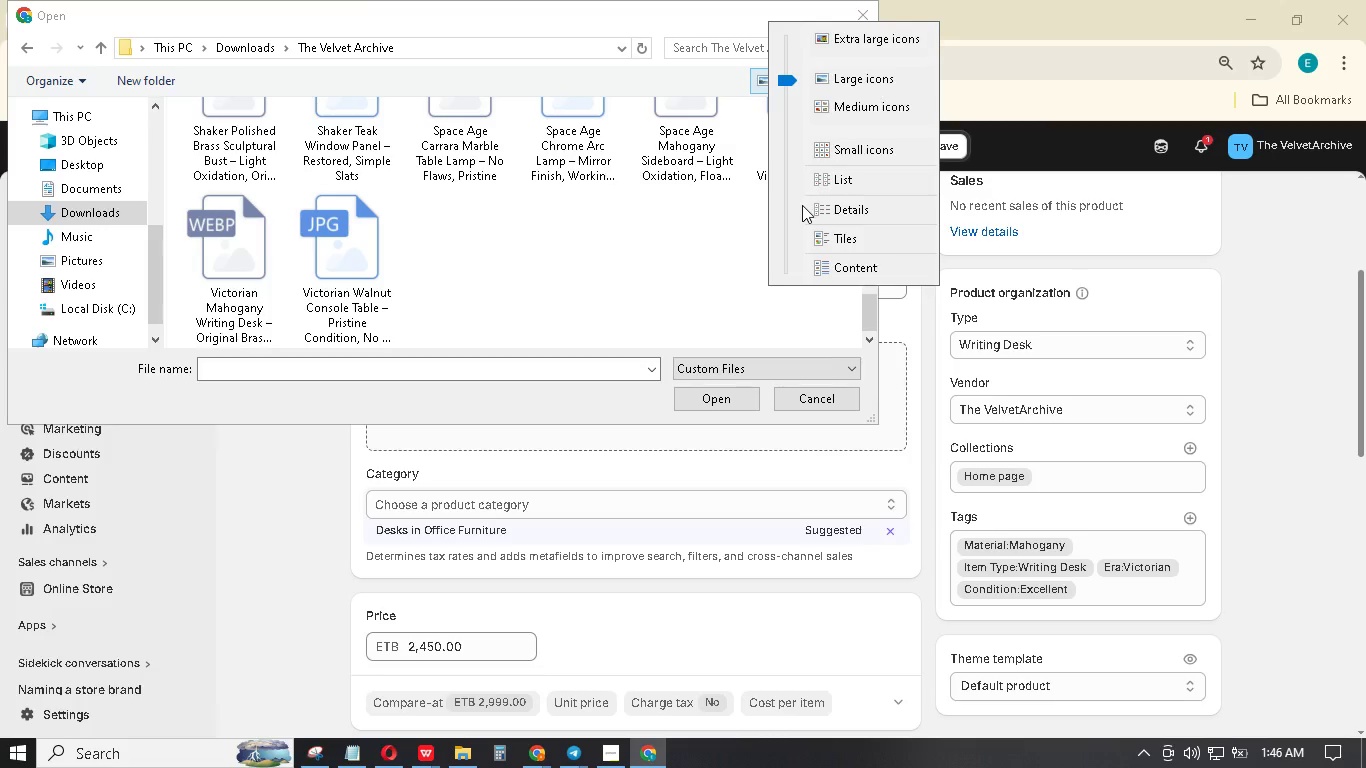 
left_click([802, 207])
 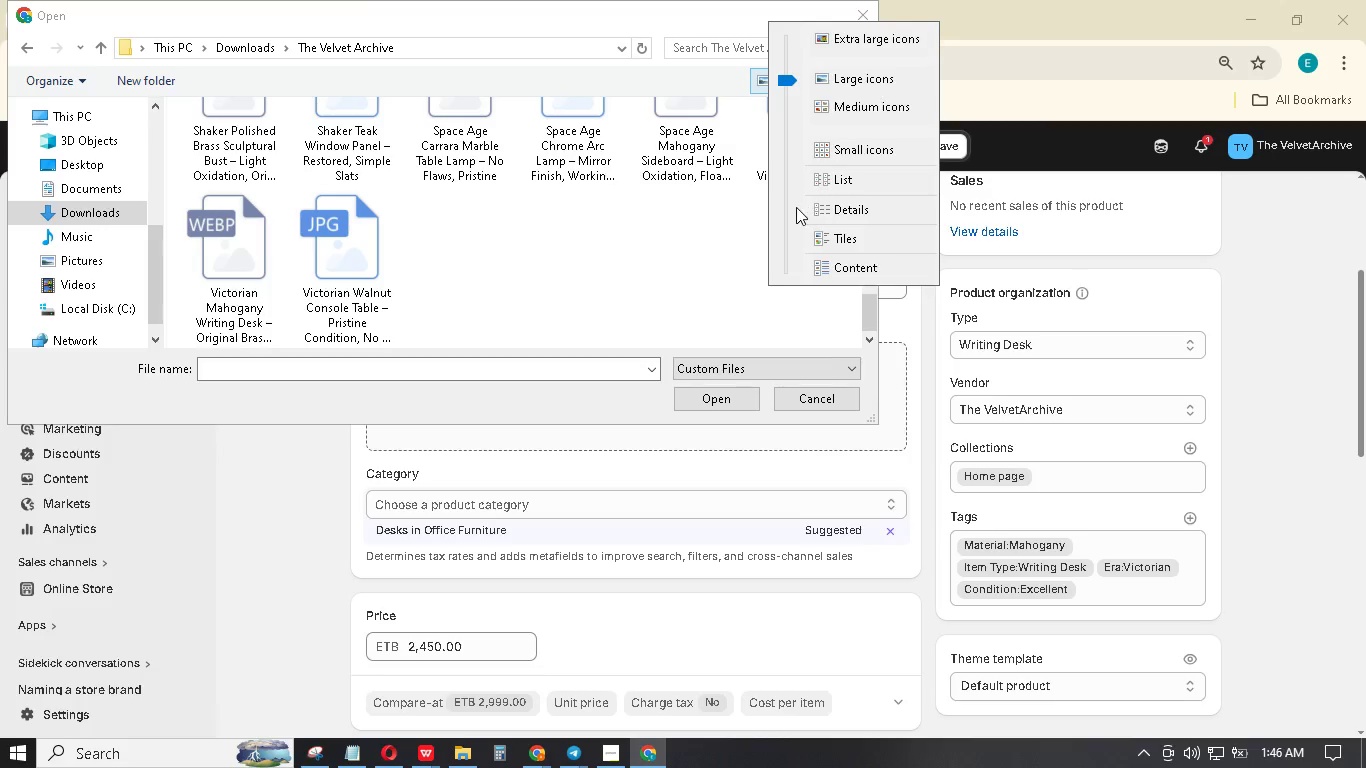 
double_click([788, 207])
 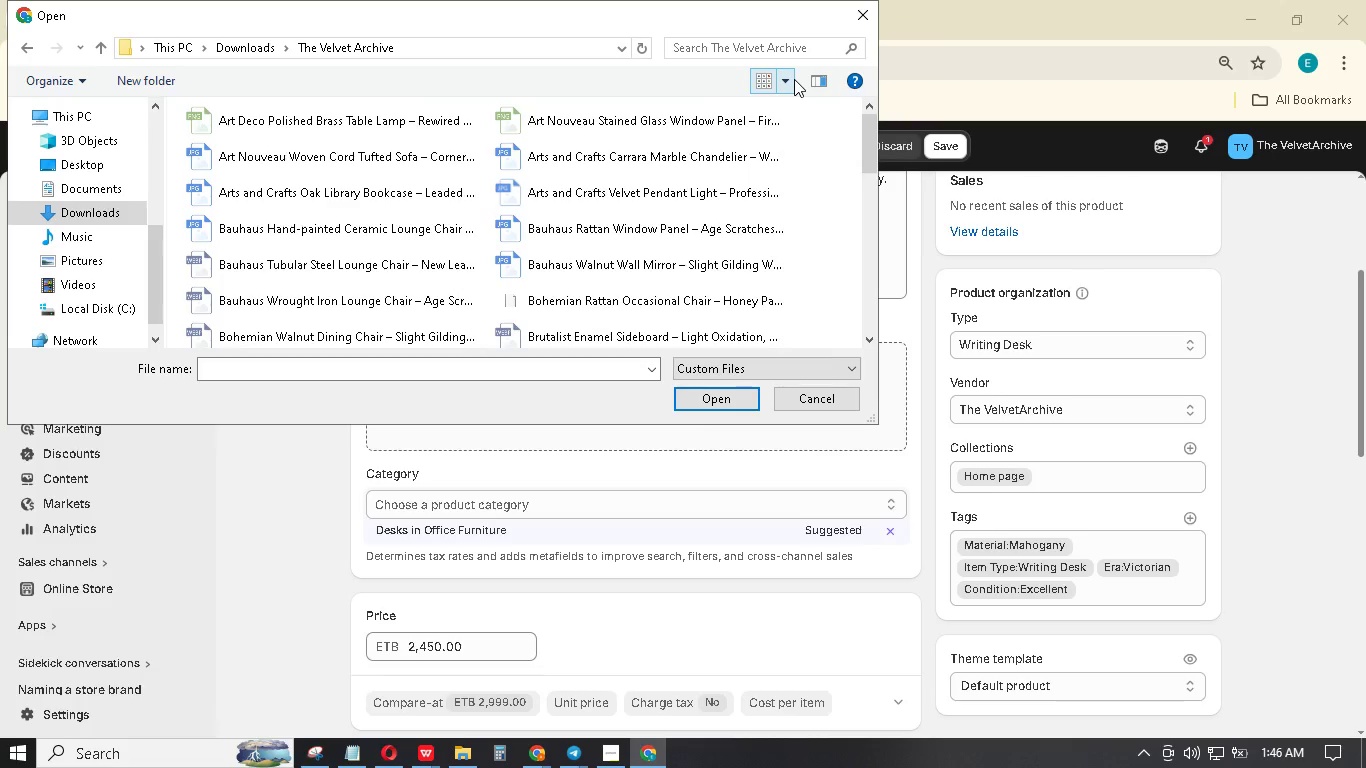 
left_click([792, 79])
 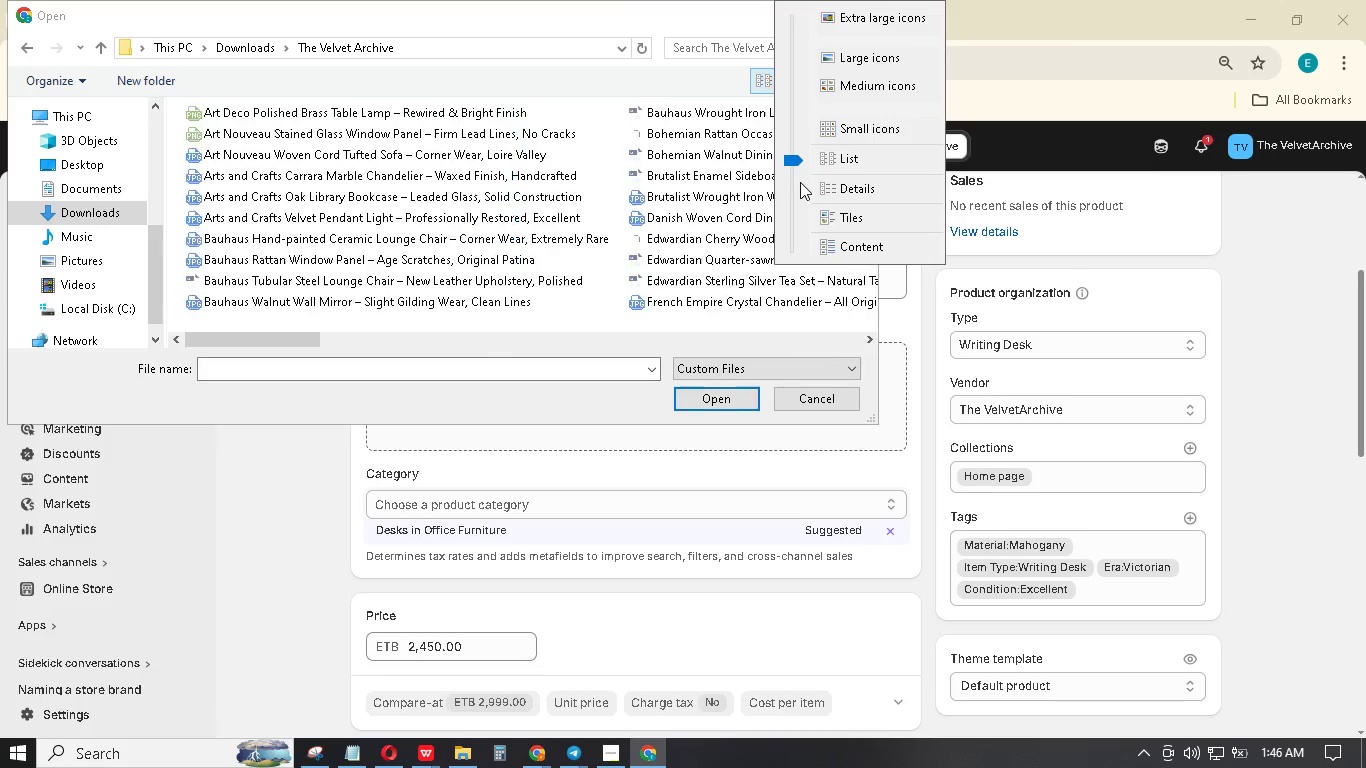 
left_click([800, 182])
 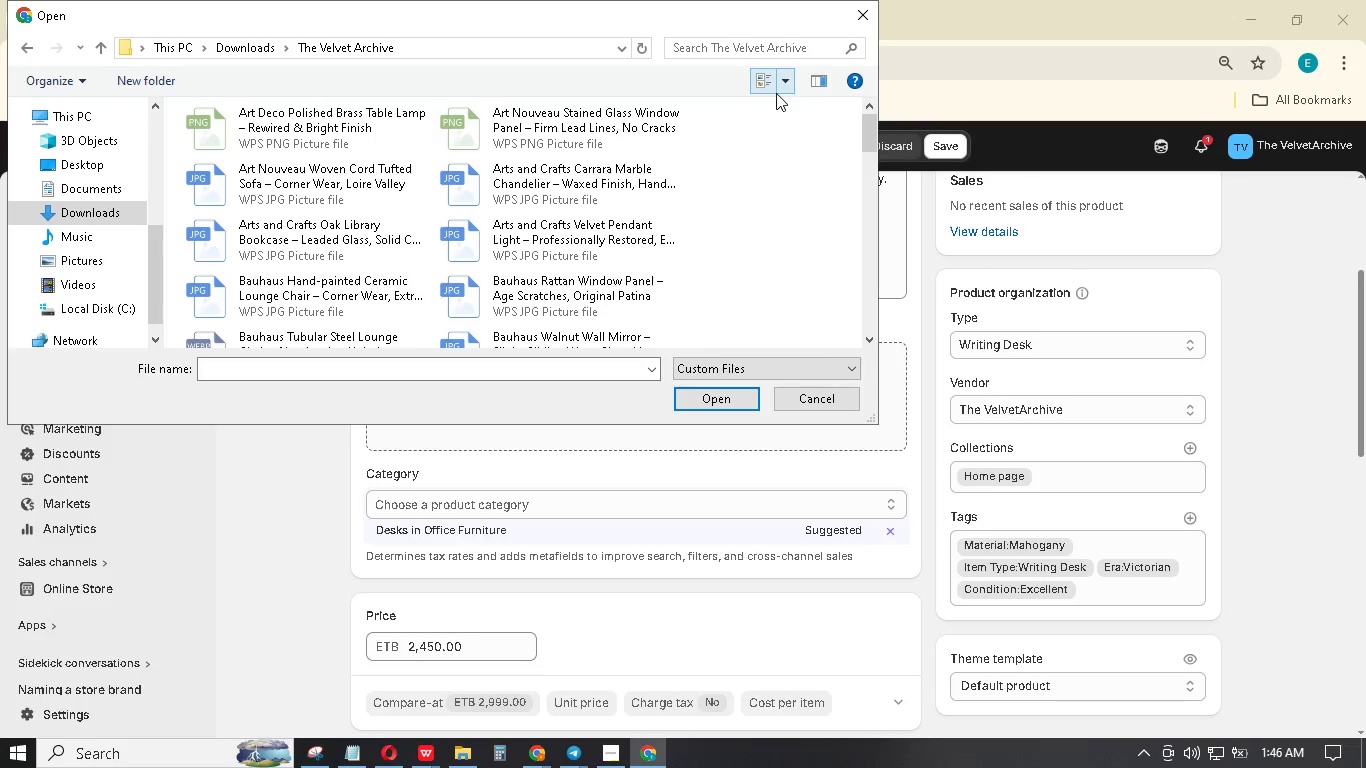 
left_click([764, 88])
 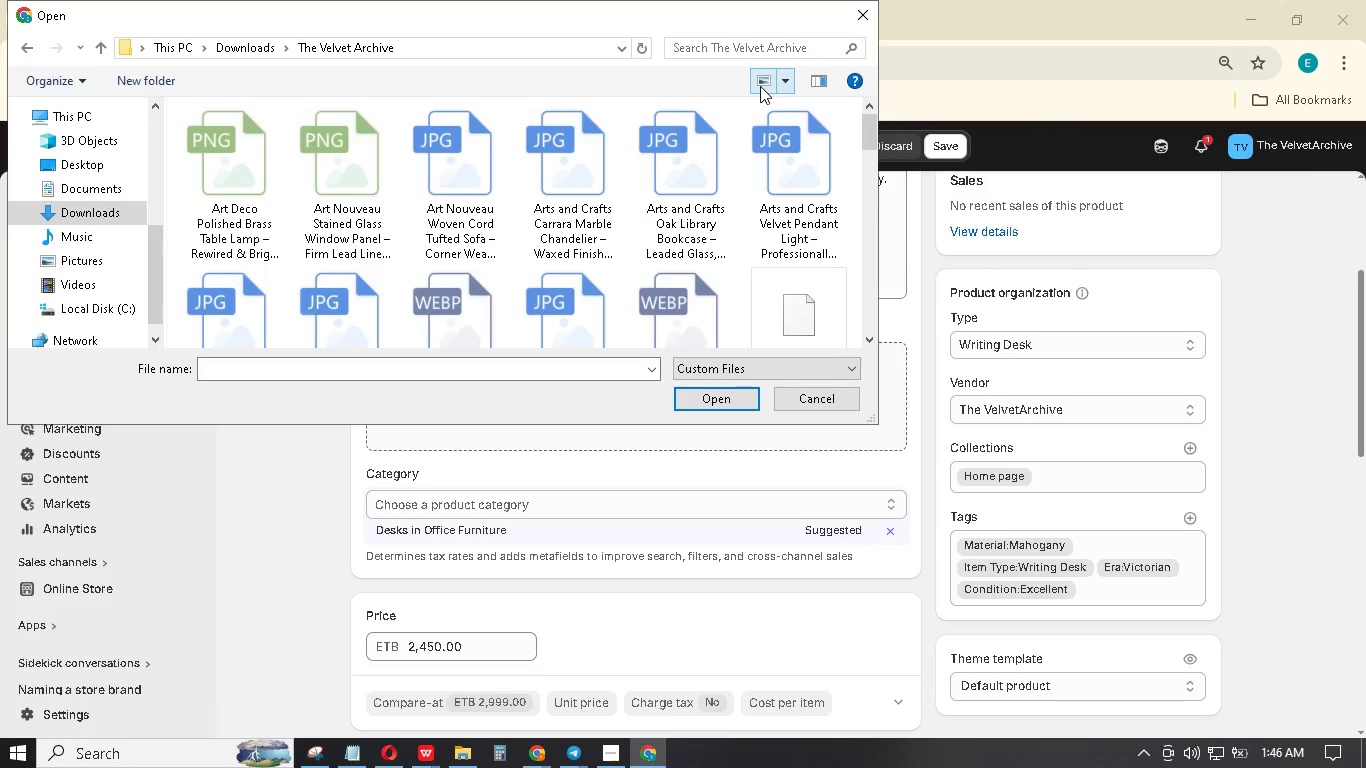 
left_click([760, 86])
 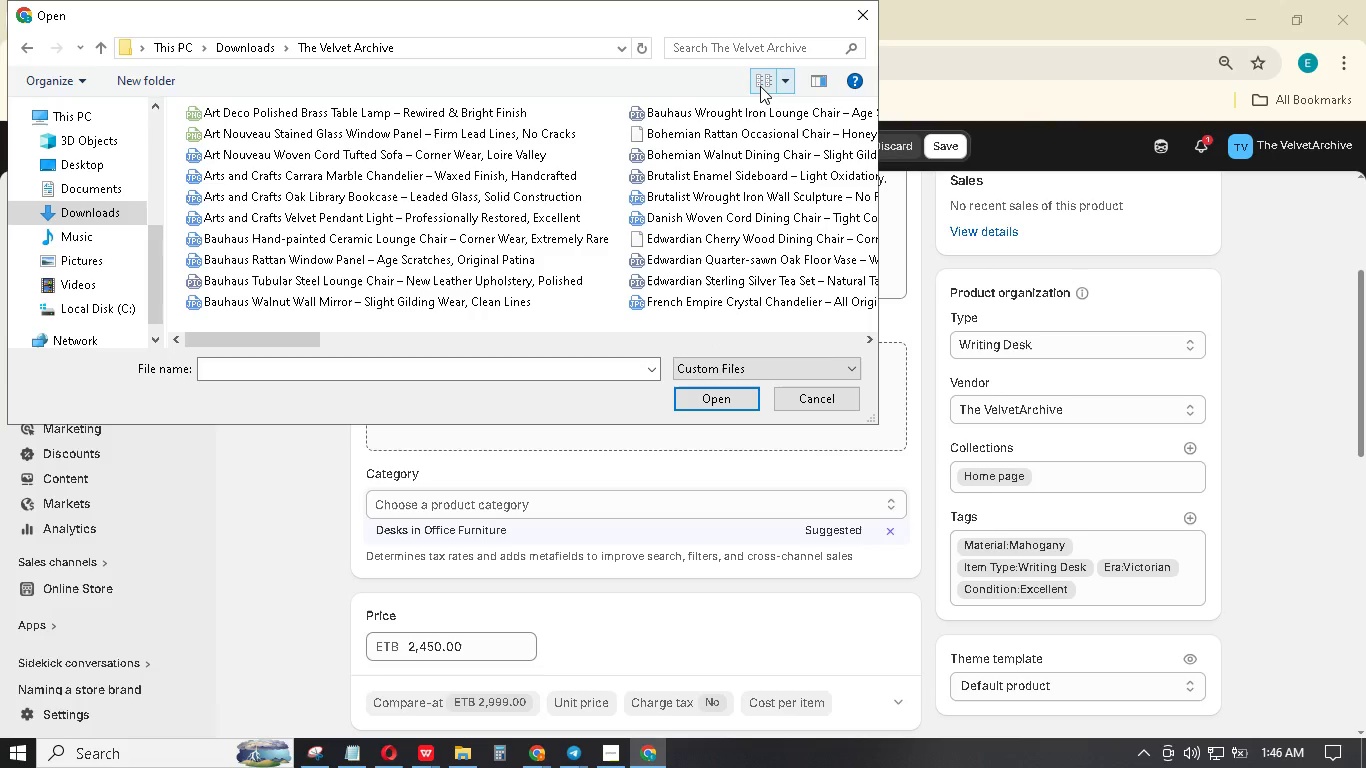 
left_click([760, 86])
 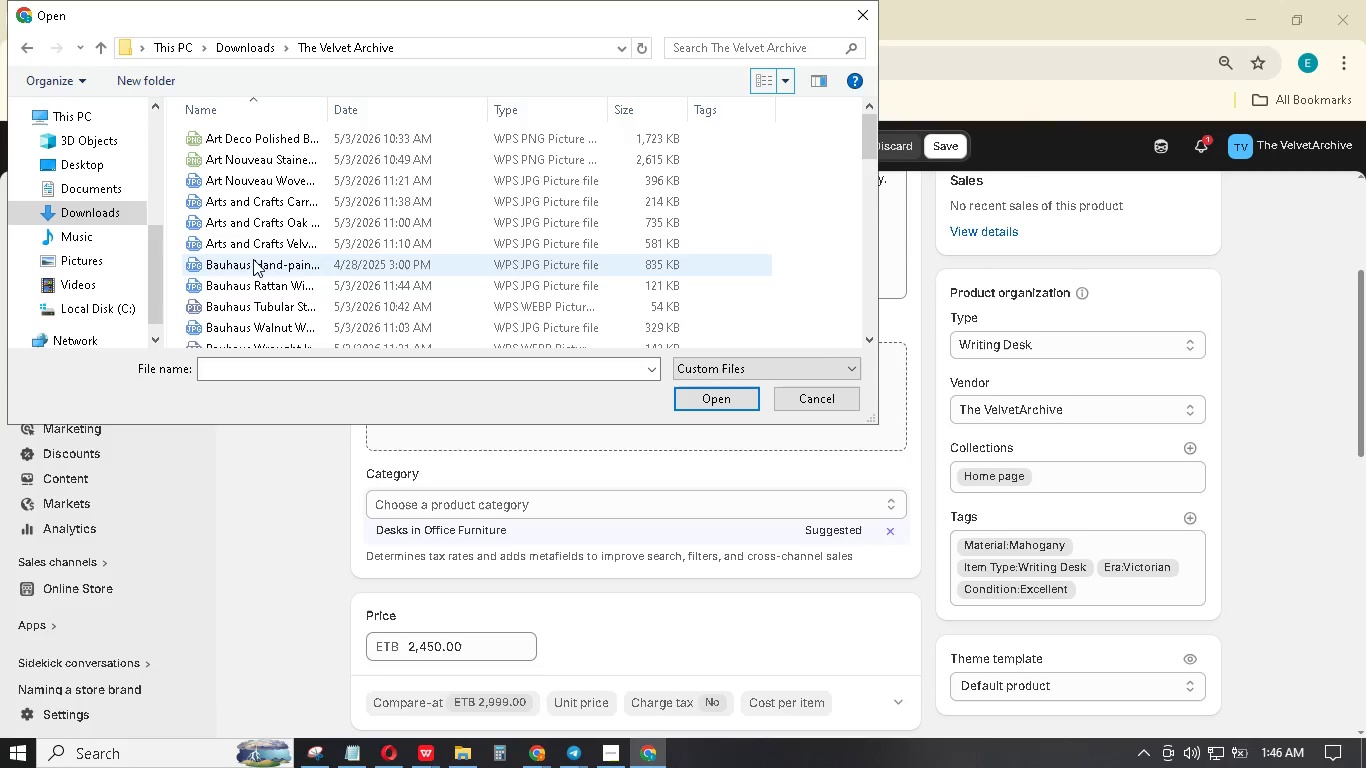 
scroll: coordinate [346, 228], scroll_direction: up, amount: 4.0
 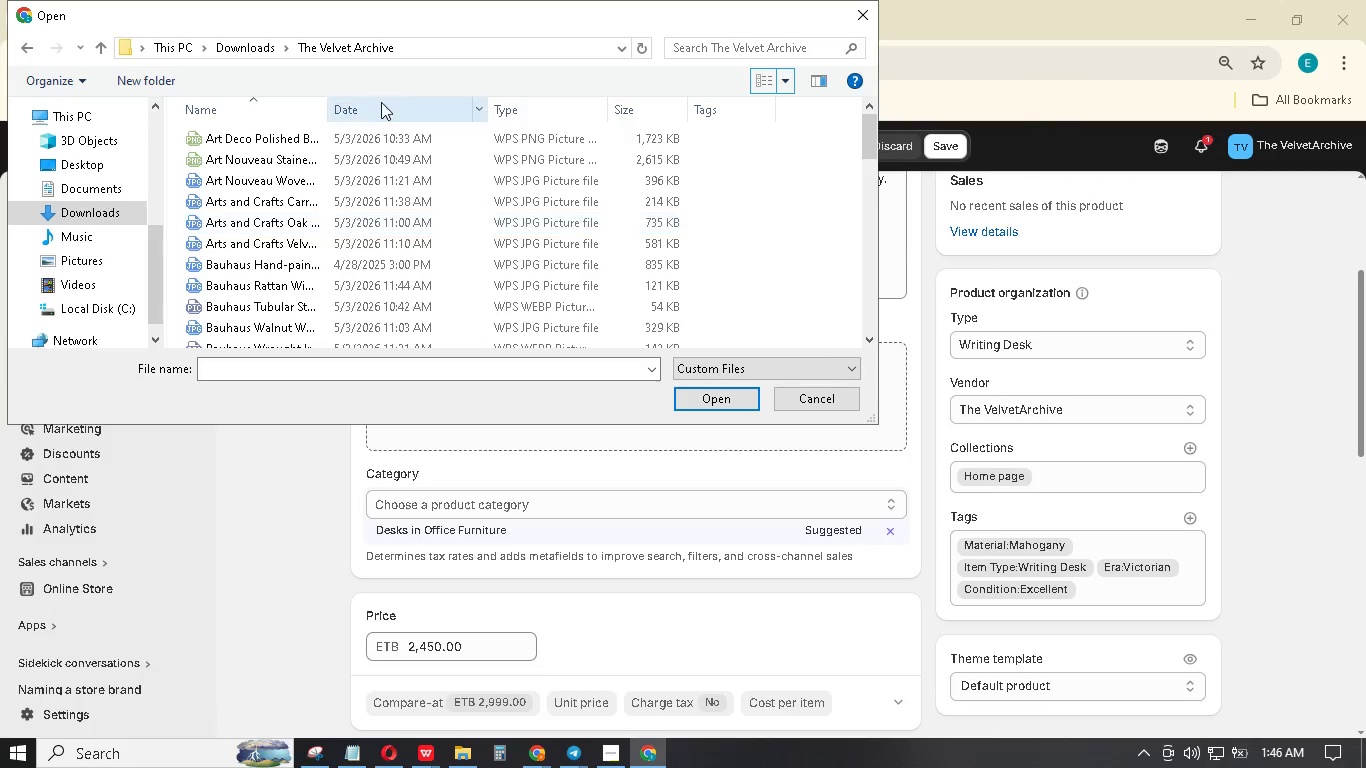 
mouse_move([366, 140])
 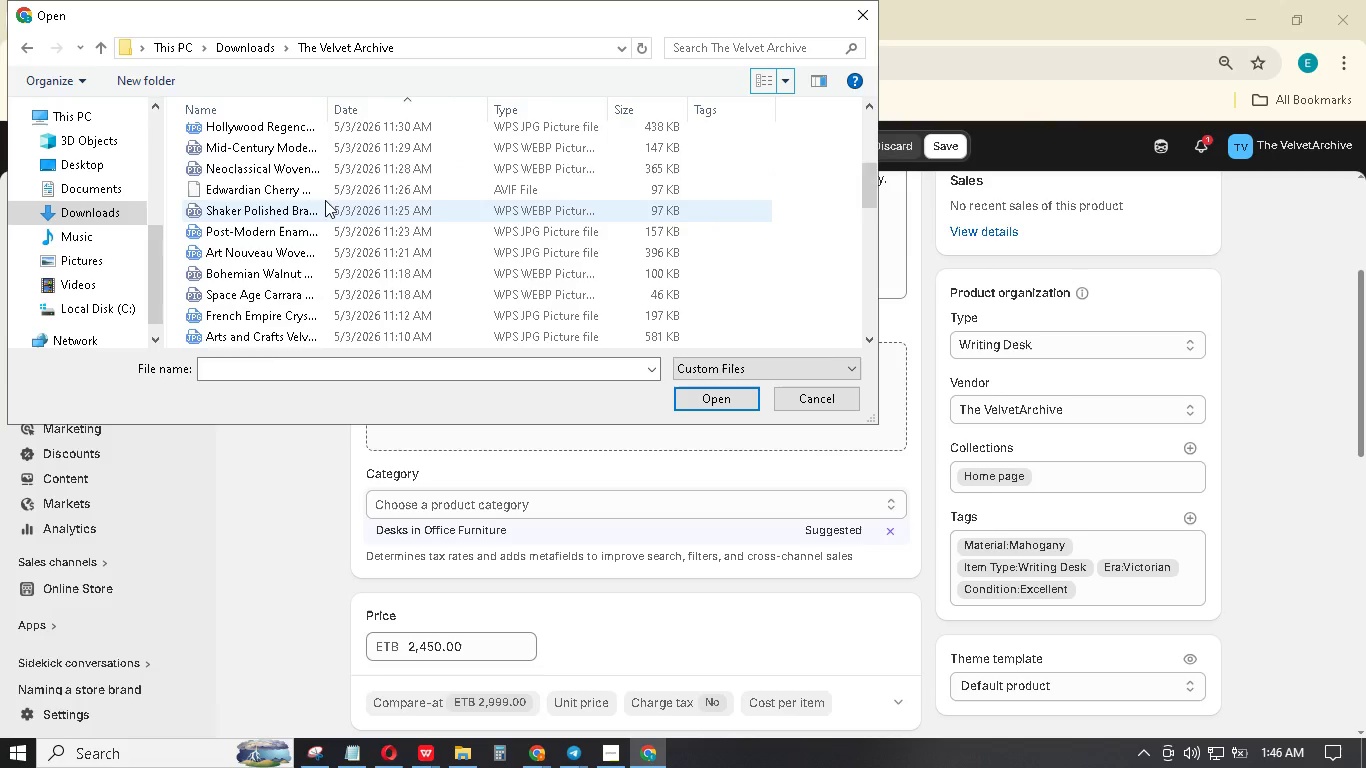 
scroll: coordinate [299, 264], scroll_direction: down, amount: 38.0
 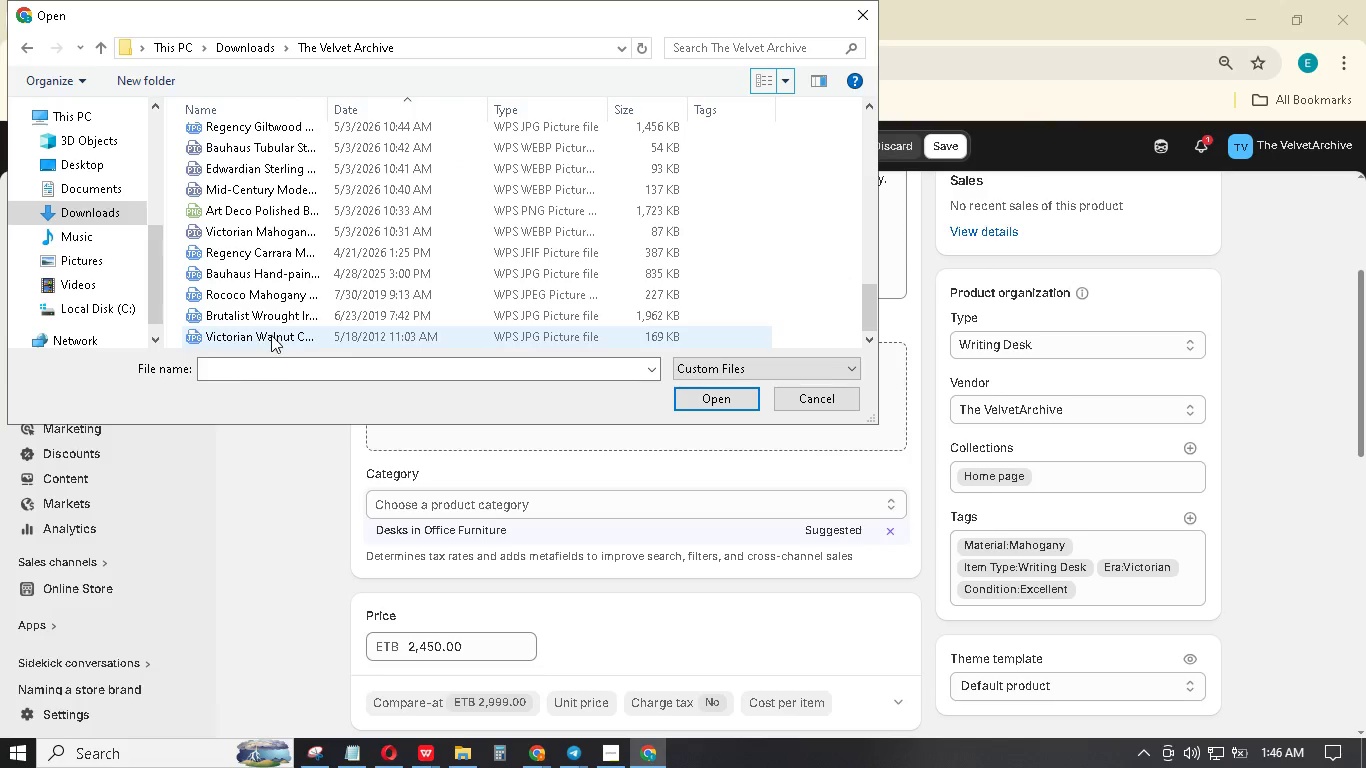 
left_click([271, 335])
 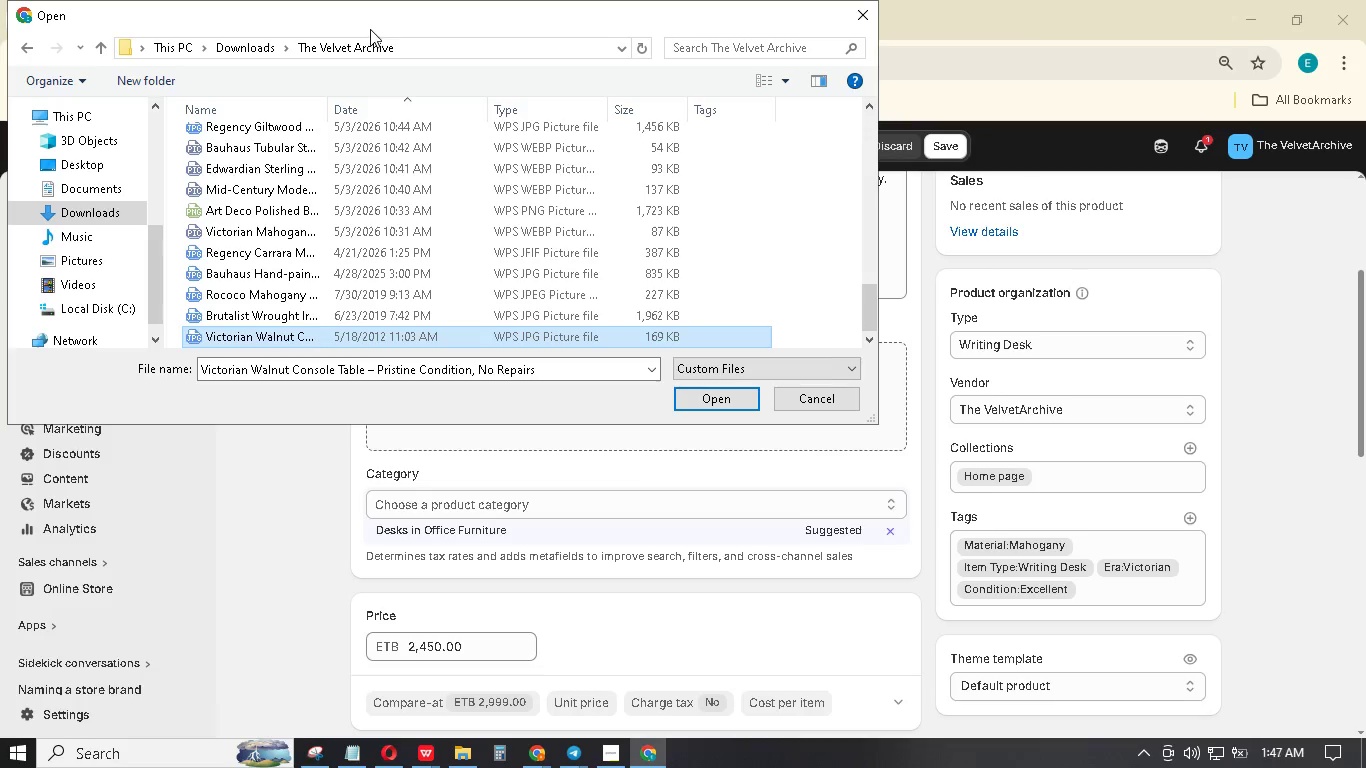 
left_click_drag(start_coordinate=[379, 12], to_coordinate=[405, 185])
 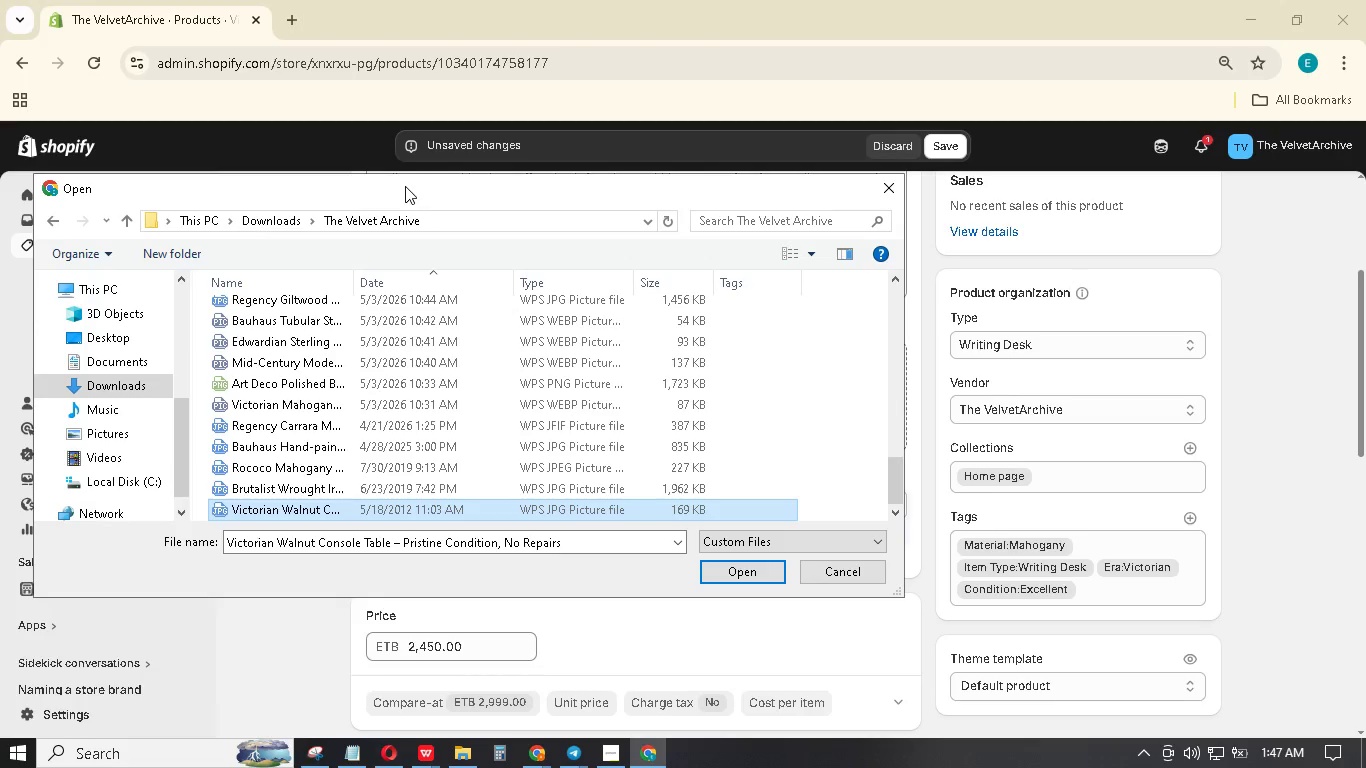 
left_click_drag(start_coordinate=[405, 185], to_coordinate=[447, 265])
 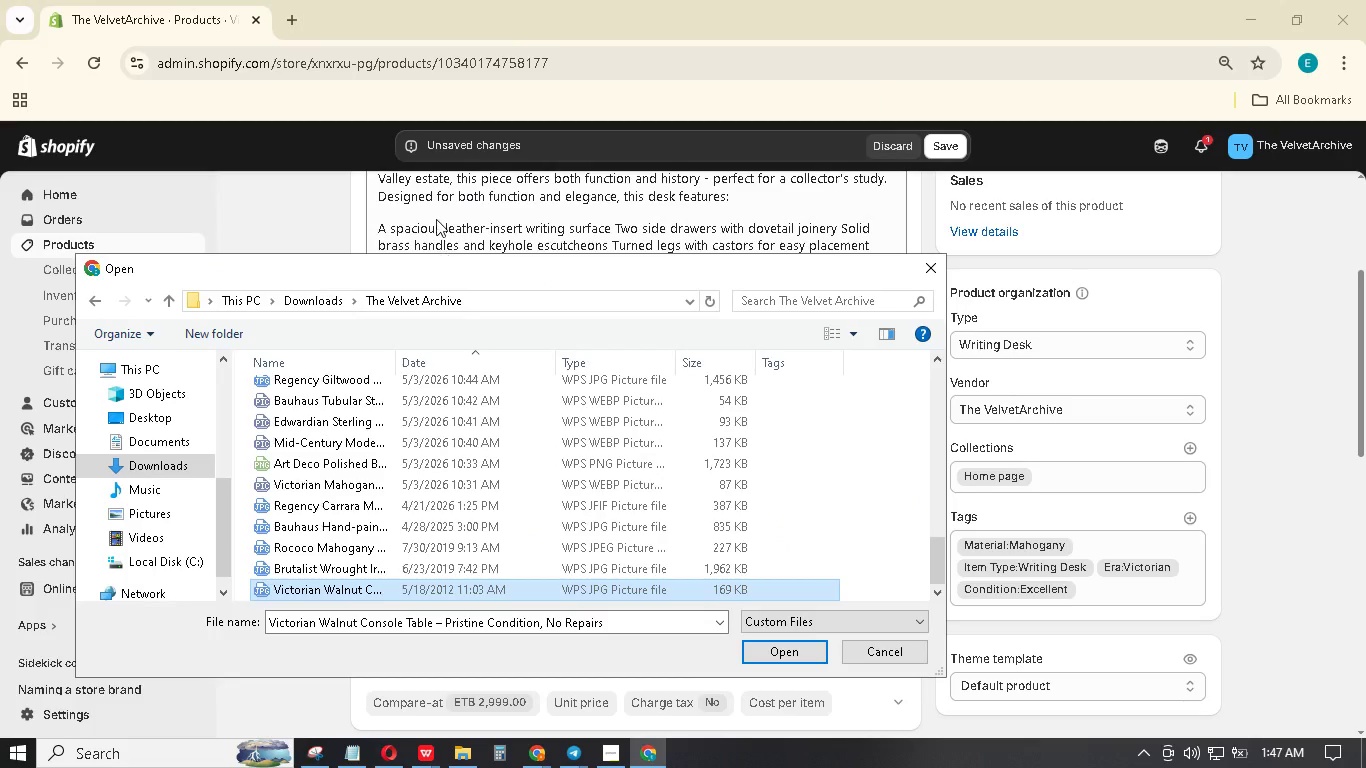 
scroll: coordinate [436, 218], scroll_direction: up, amount: 4.0
 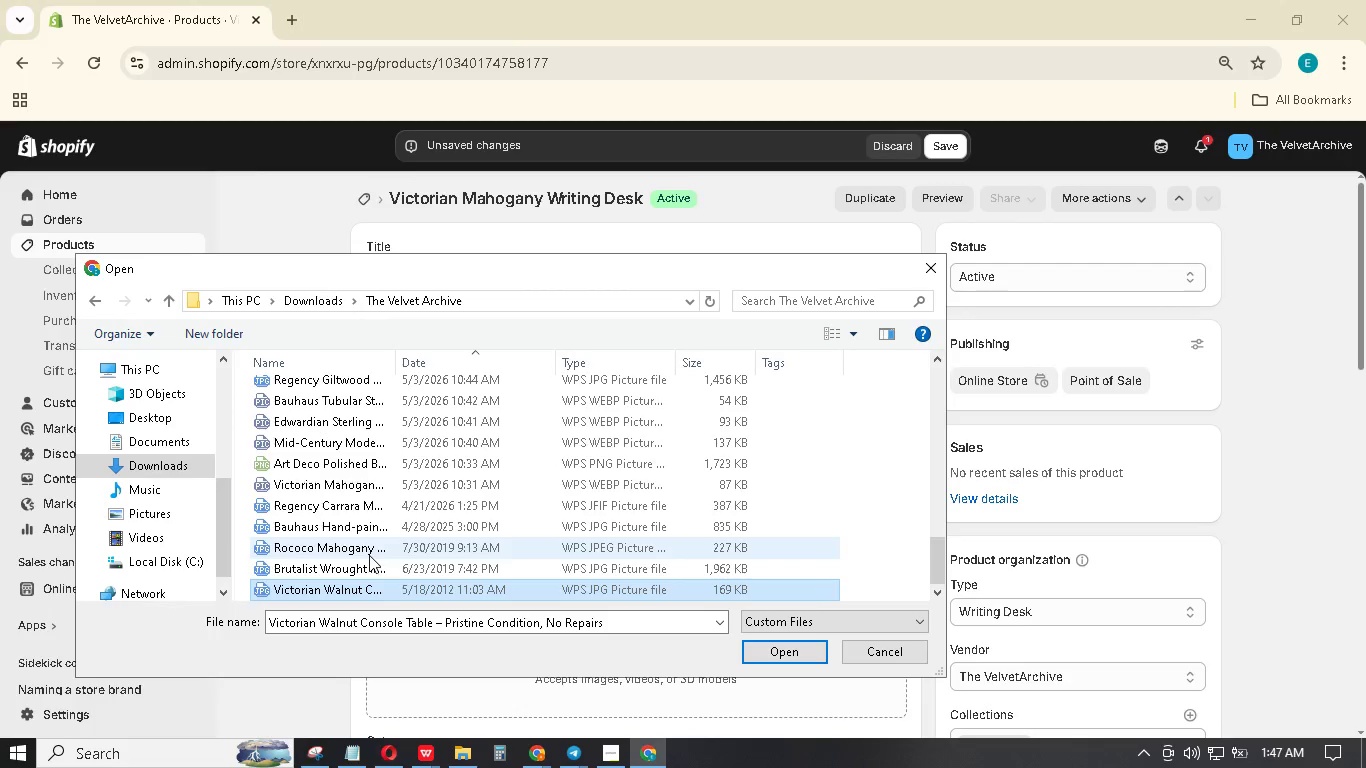 
scroll: coordinate [381, 555], scroll_direction: down, amount: 5.0
 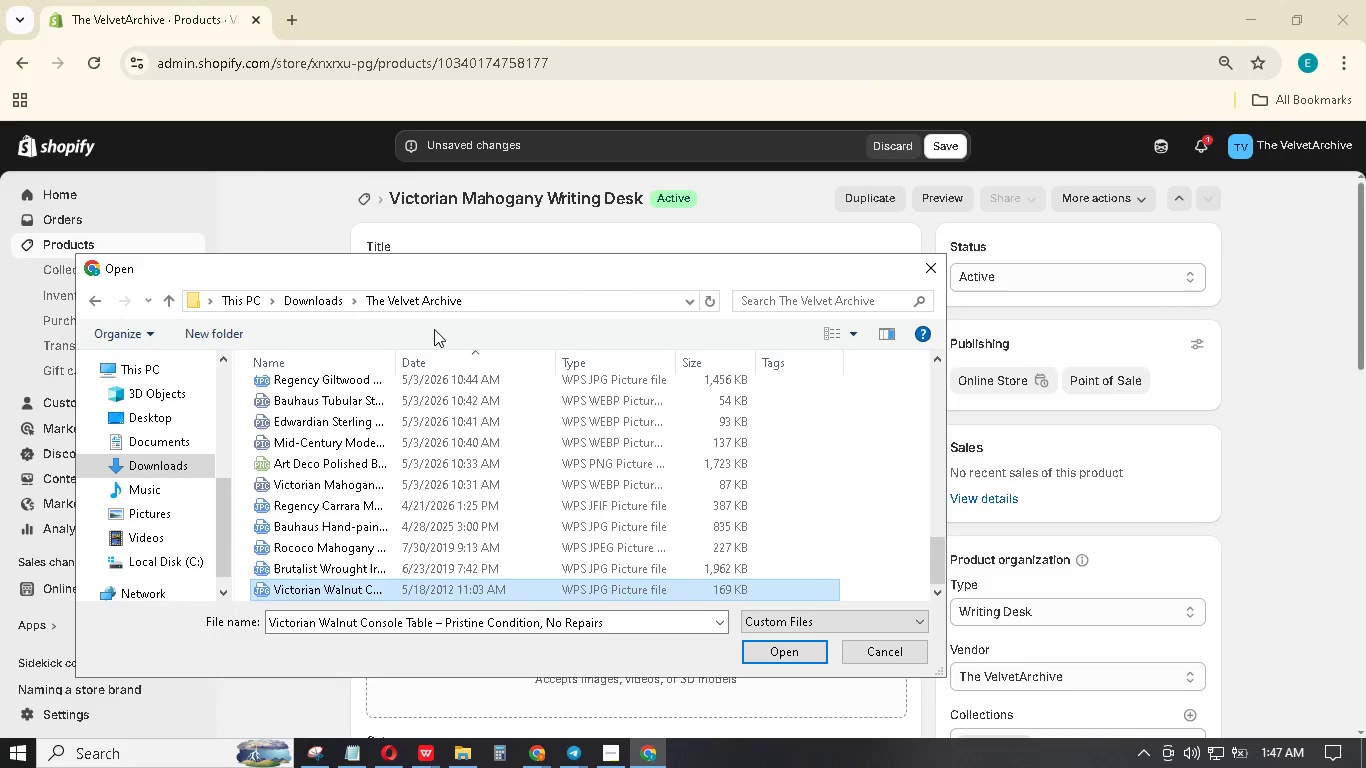 
left_click([478, 355])
 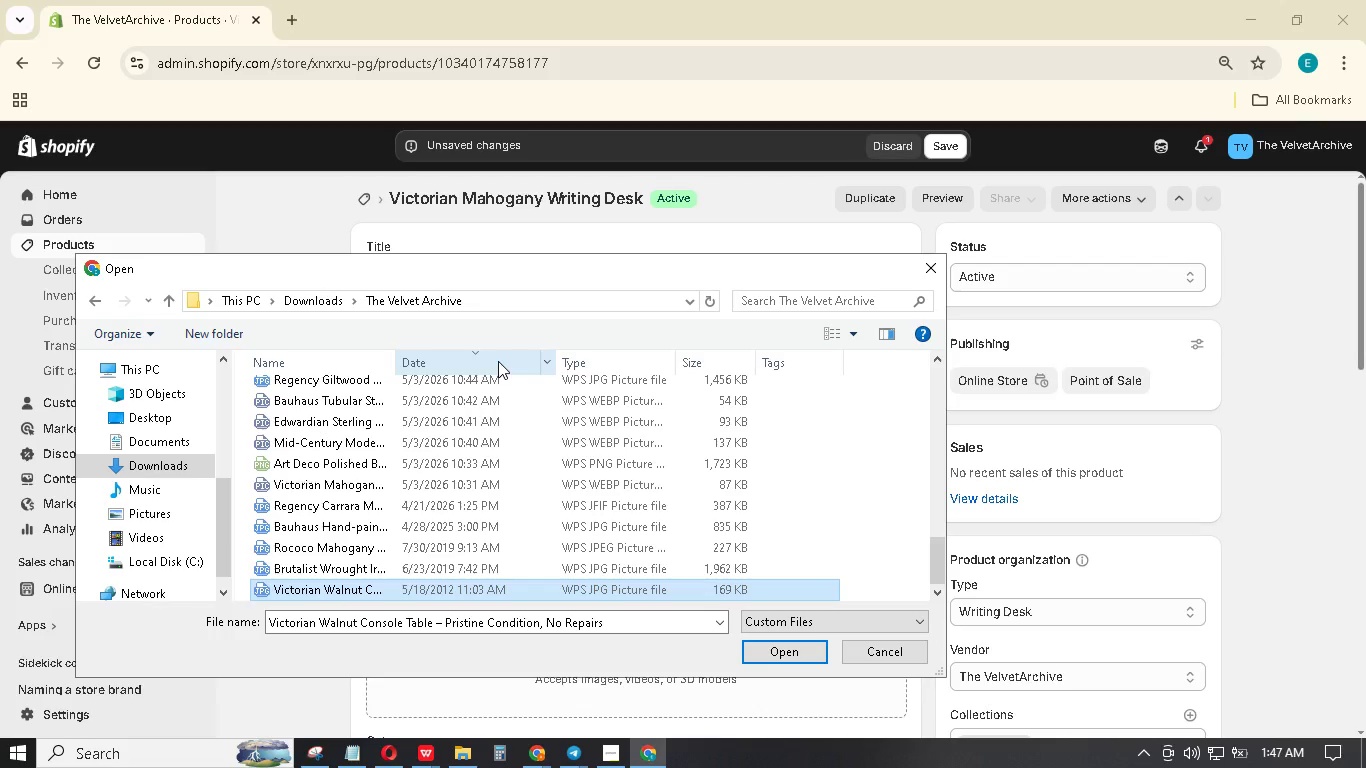 
scroll: coordinate [471, 517], scroll_direction: down, amount: 31.0
 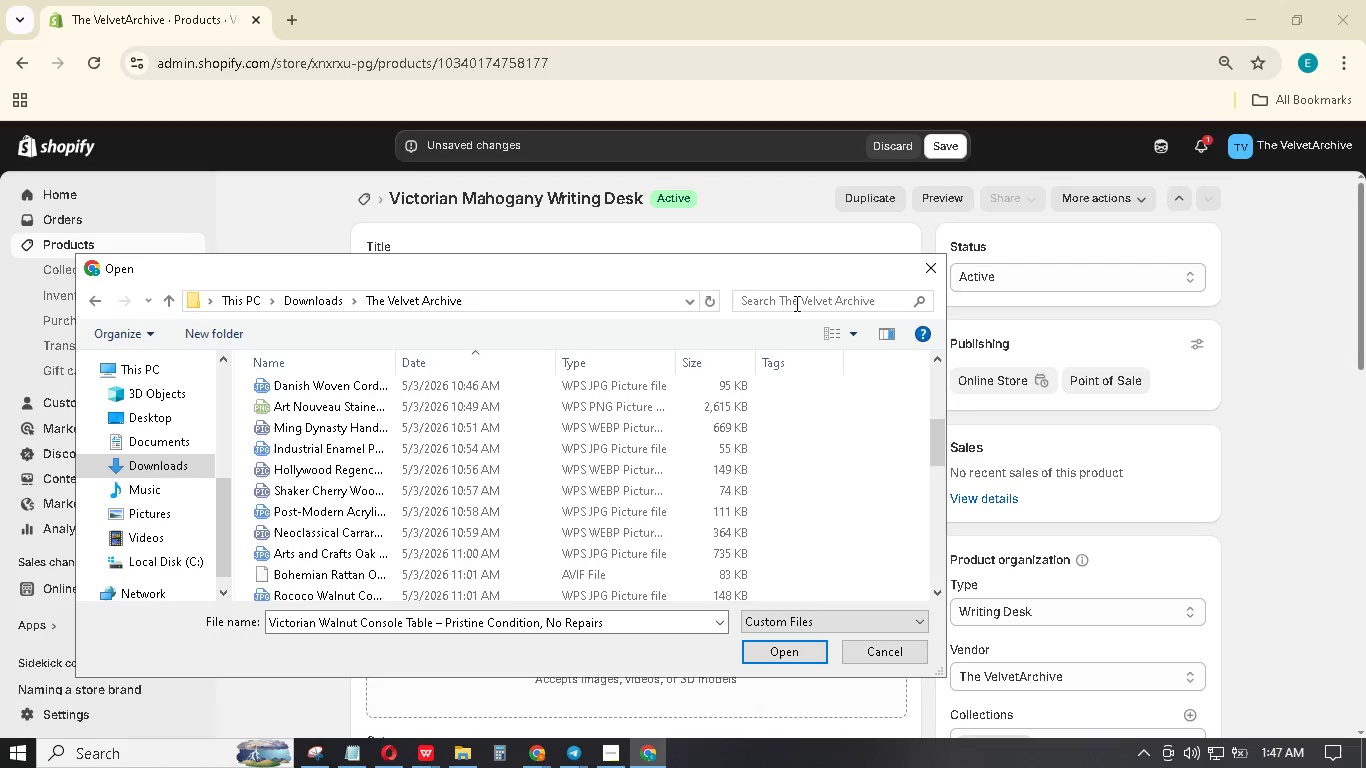 
left_click([795, 303])
 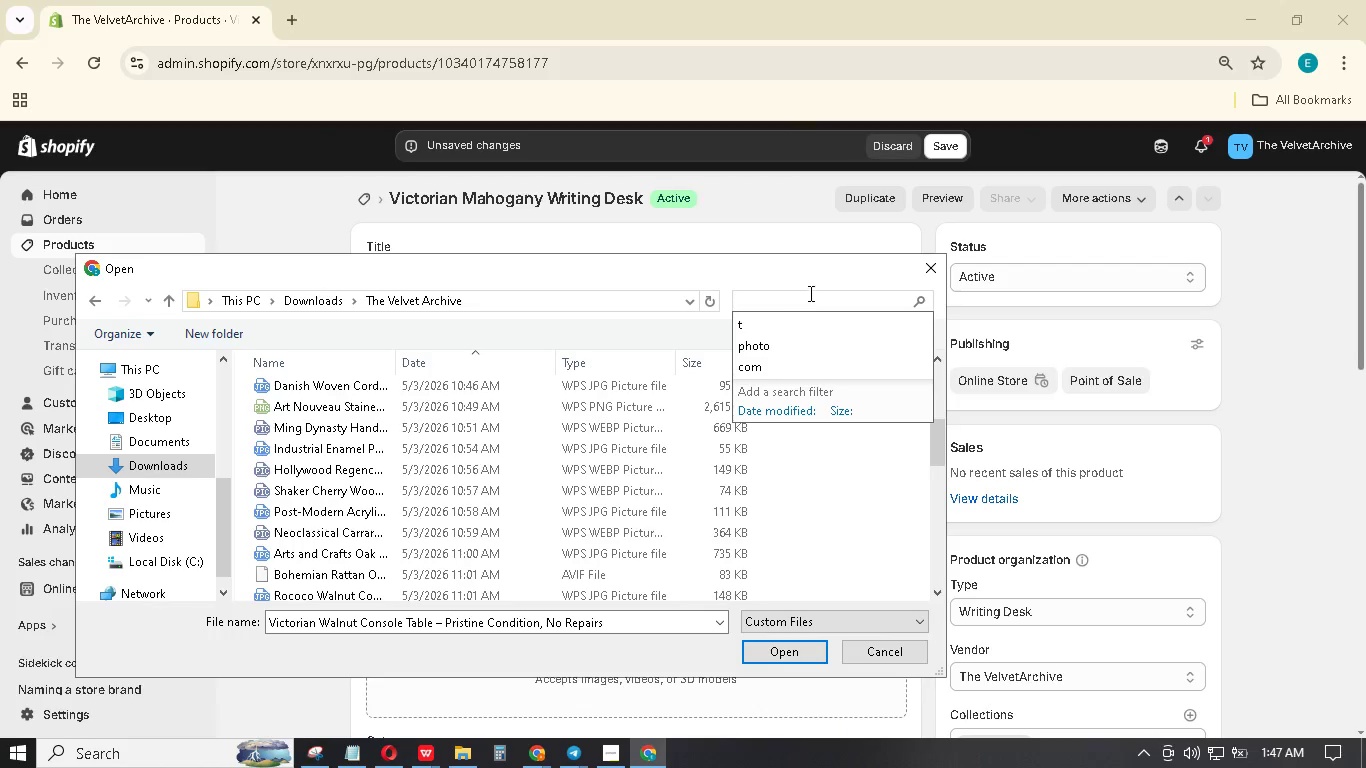 
left_click([929, 269])
 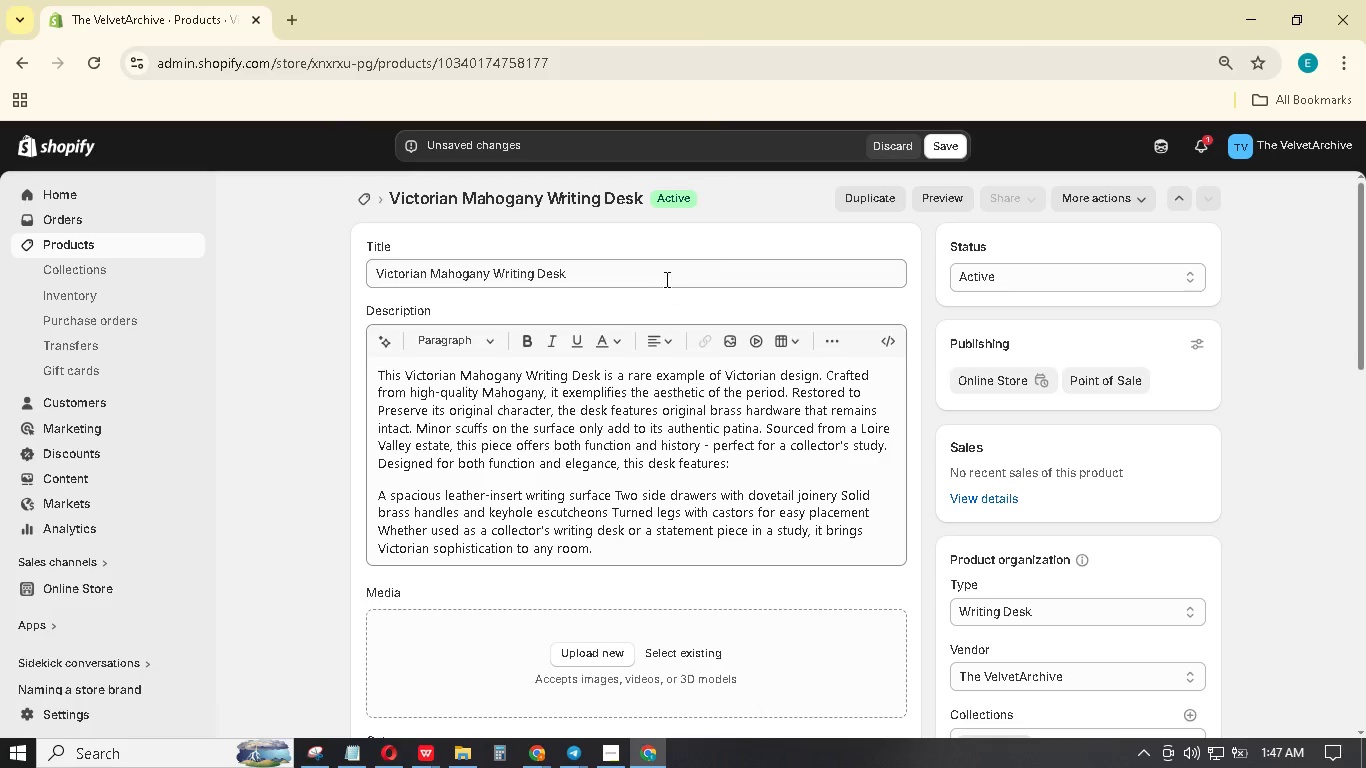 
left_click_drag(start_coordinate=[665, 278], to_coordinate=[356, 261])
 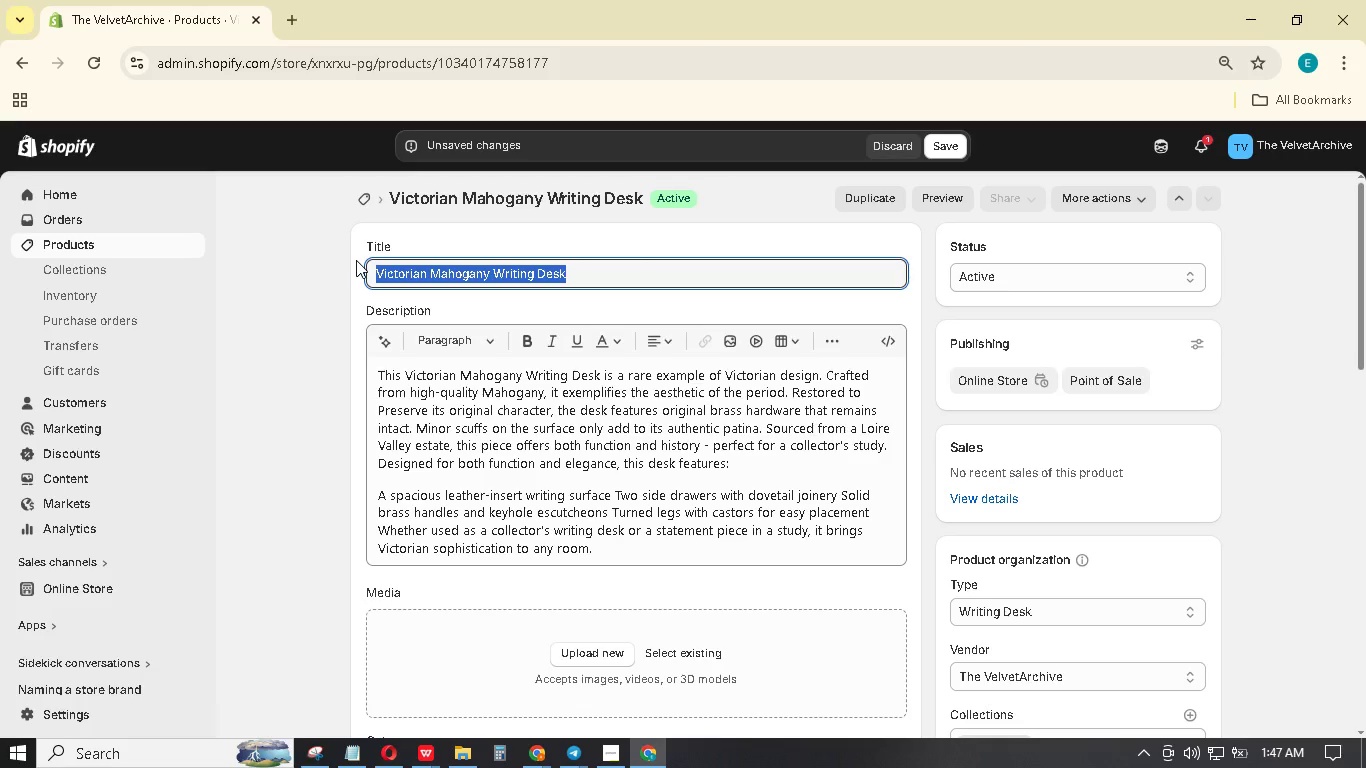 
hold_key(key=ControlLeft, duration=1.17)
 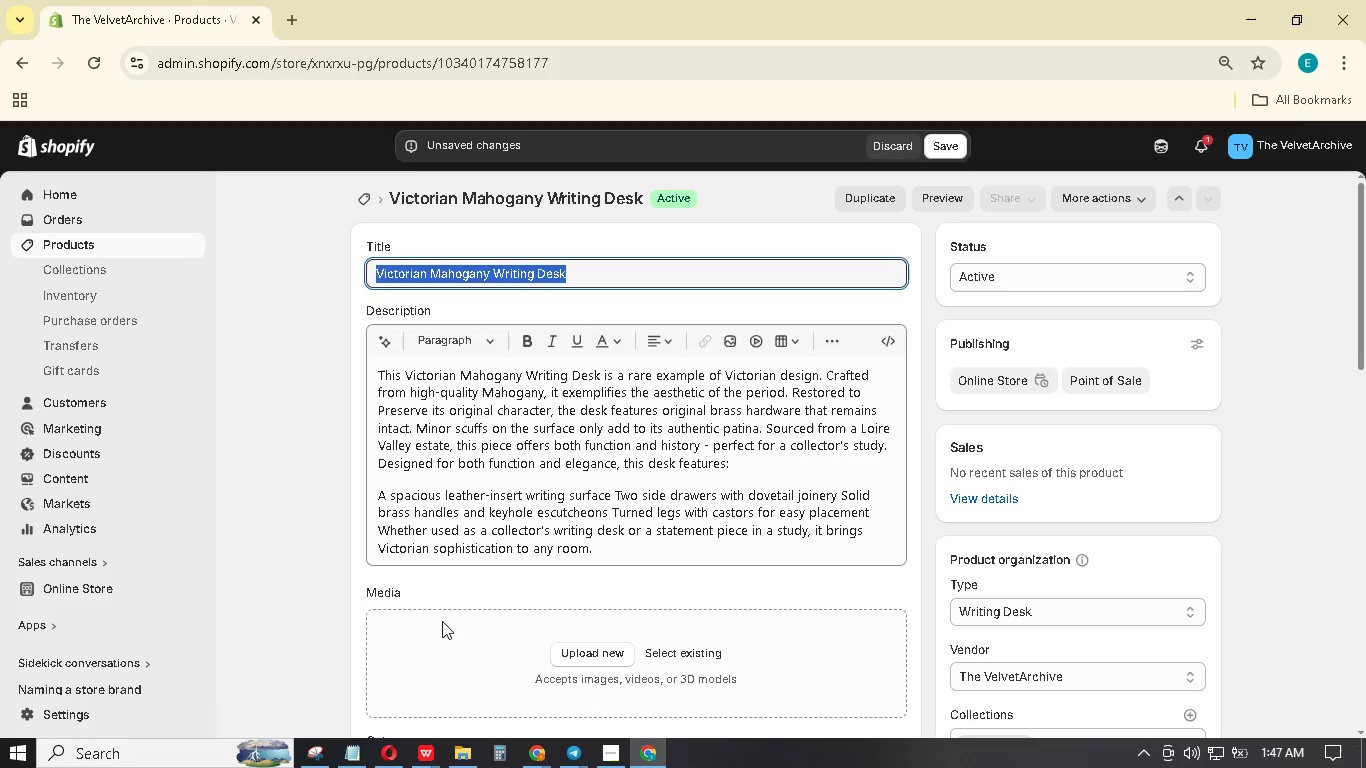 
hold_key(key=C, duration=0.31)
 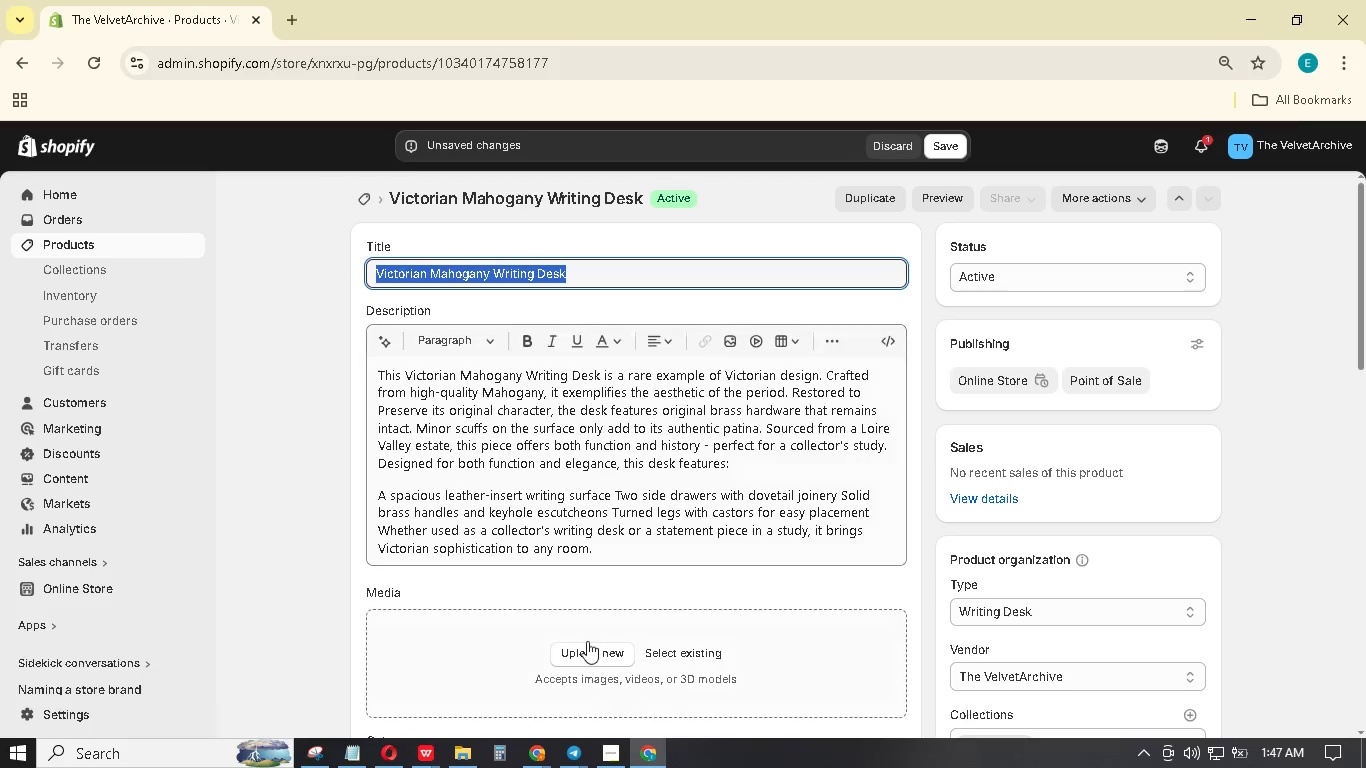 
left_click([581, 654])
 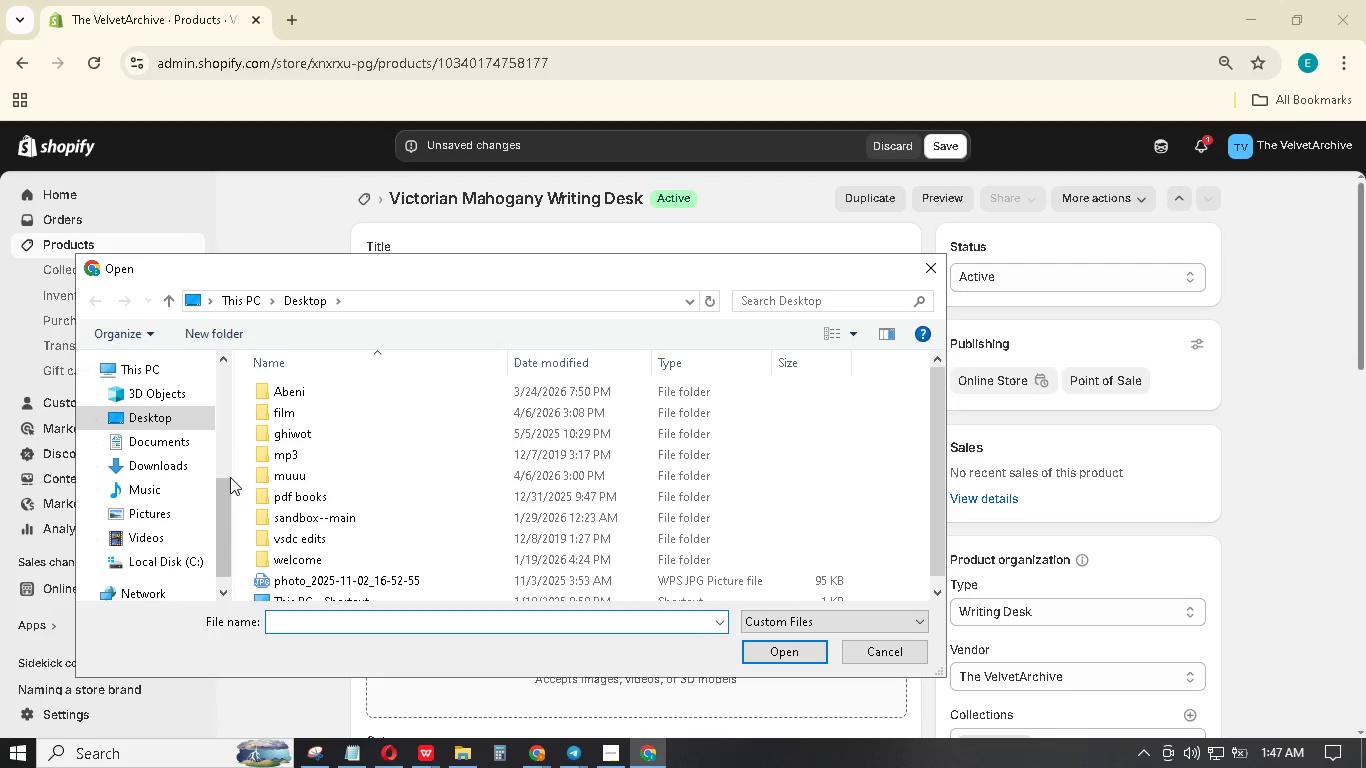 
left_click([177, 466])
 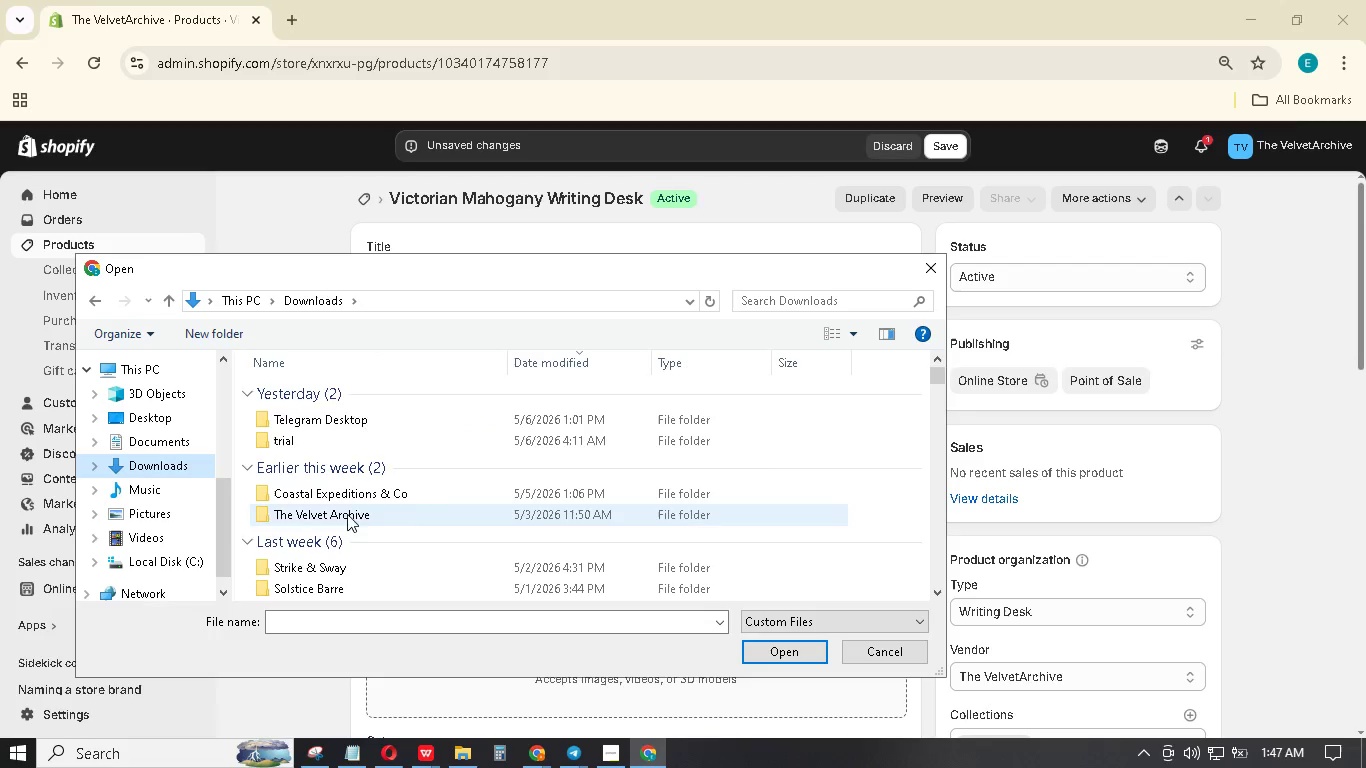 
double_click([345, 512])
 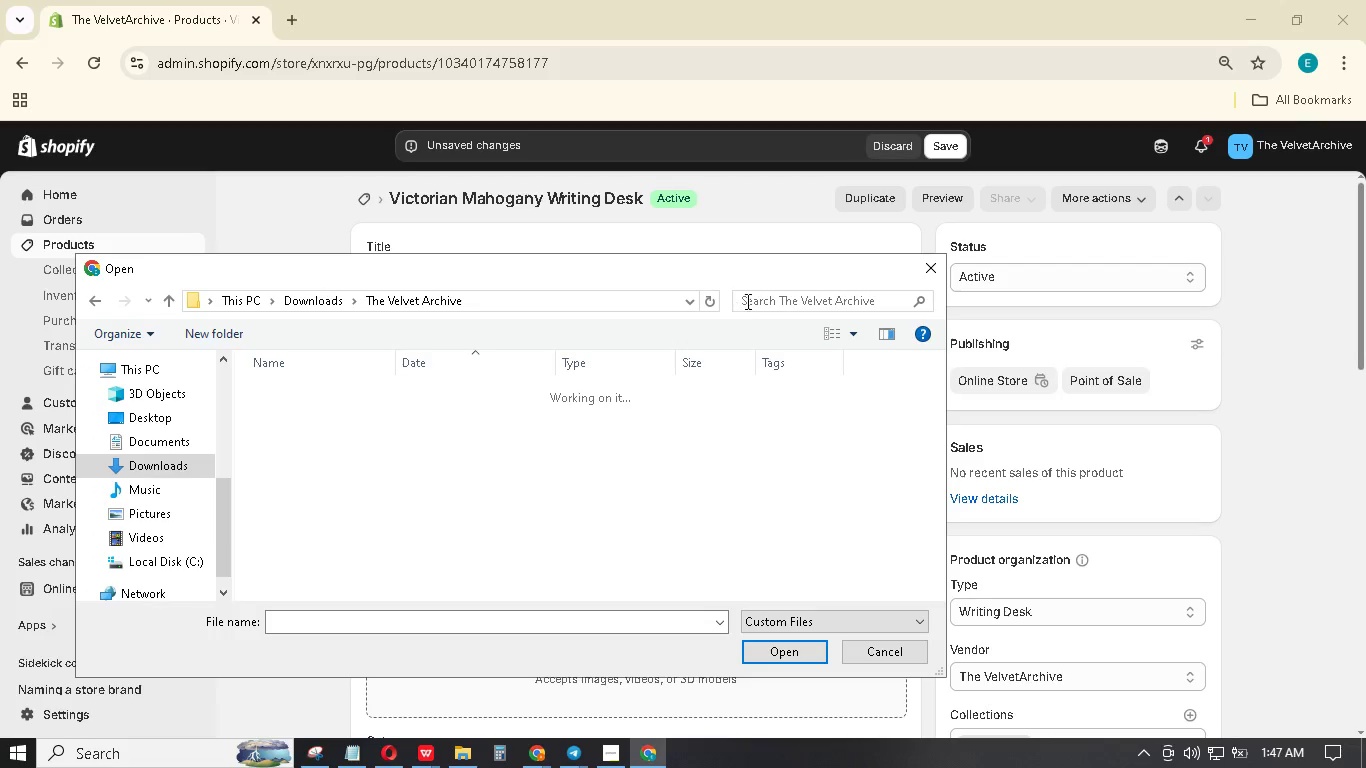 
double_click([754, 302])
 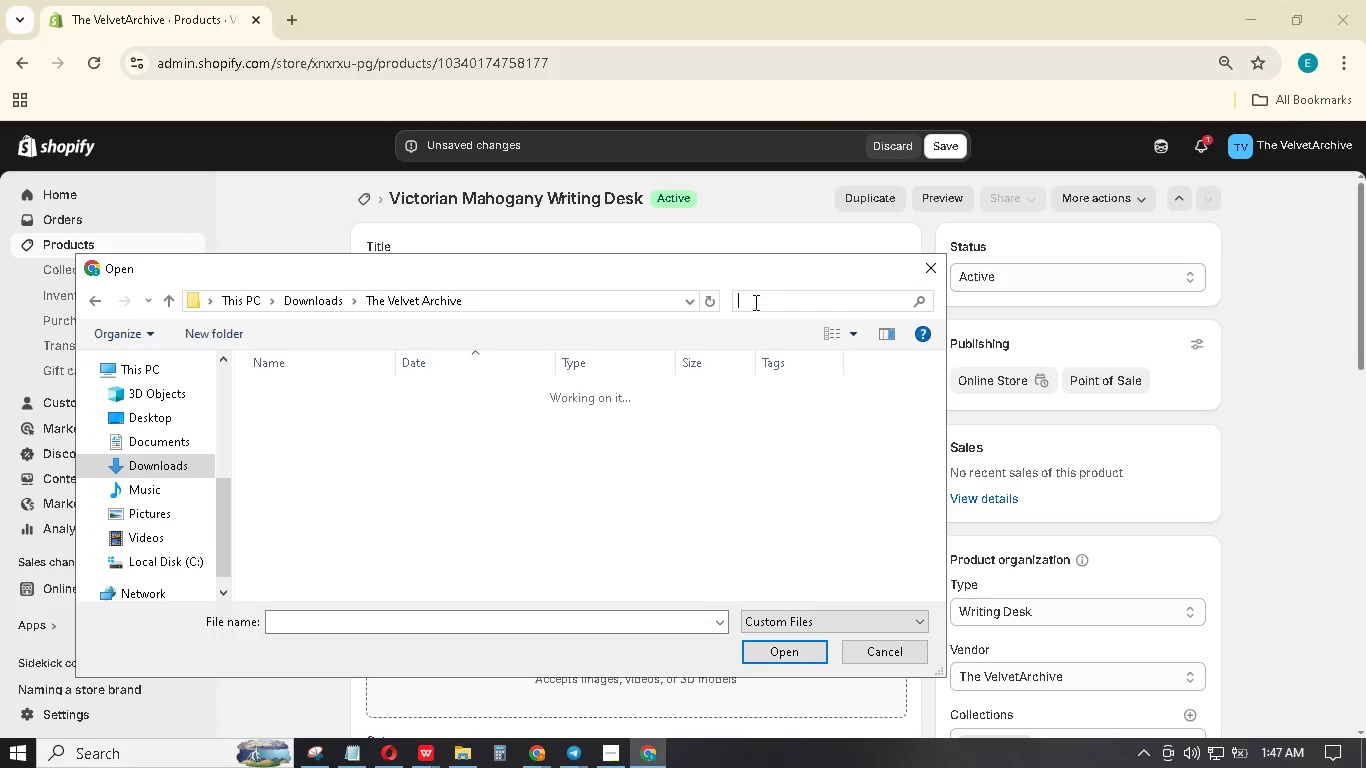 
key(Control+V)
 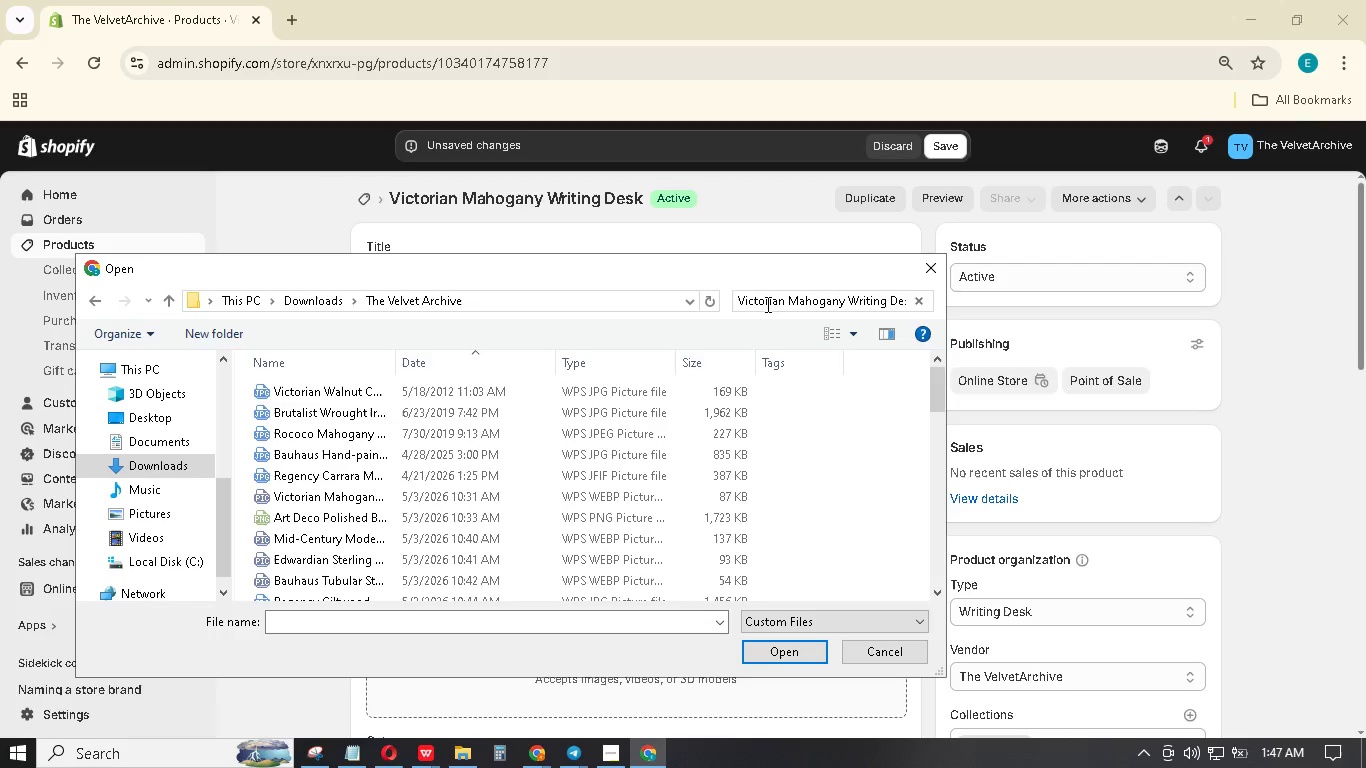 
mouse_move([742, 325])
 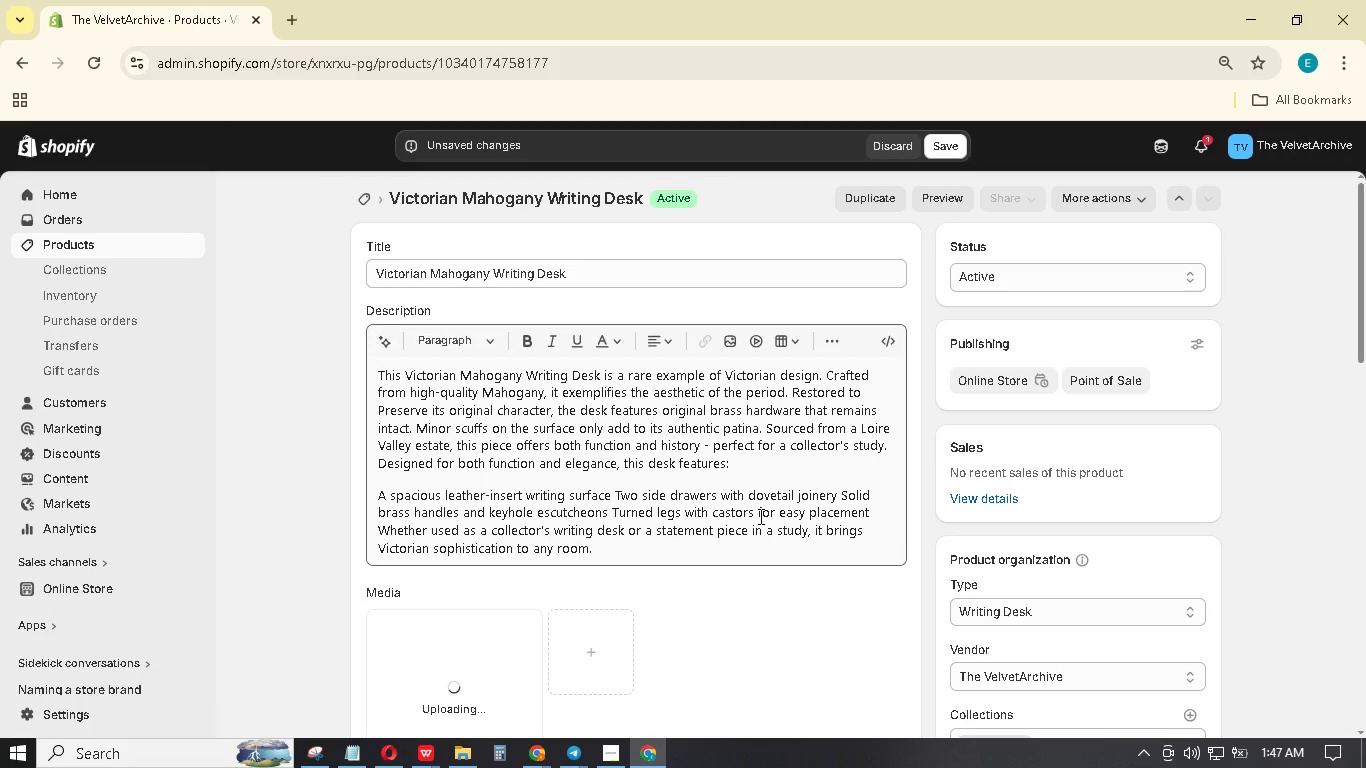 
wait(6.75)
 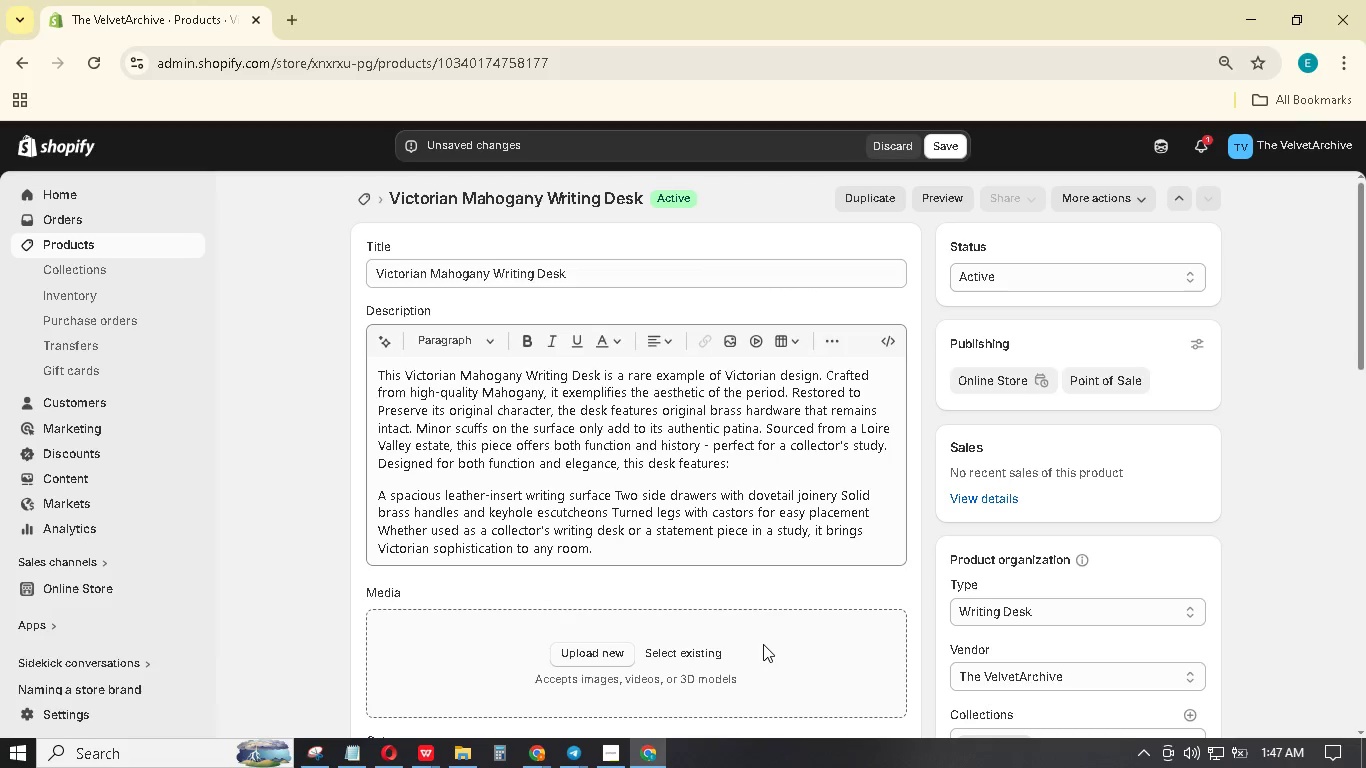 
scroll: coordinate [643, 462], scroll_direction: down, amount: 3.0
 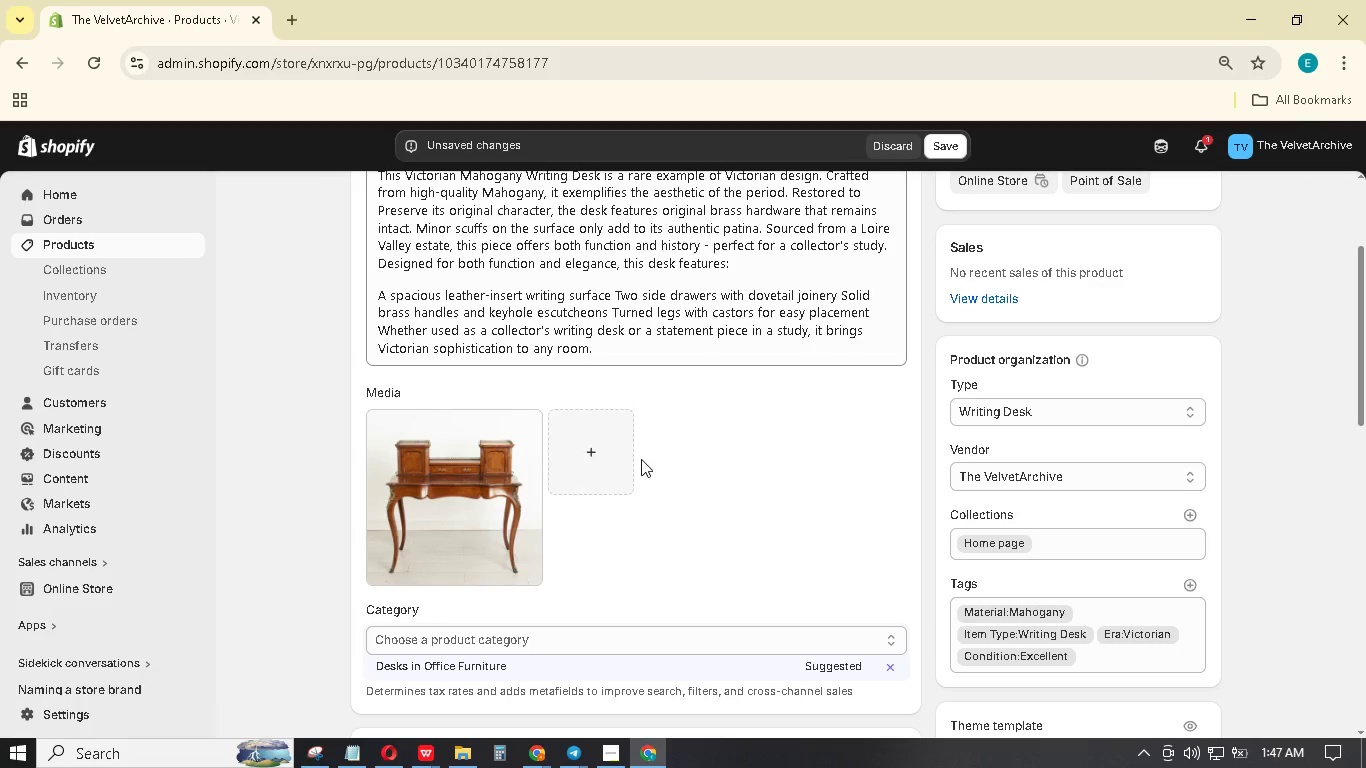 
wait(11.76)
 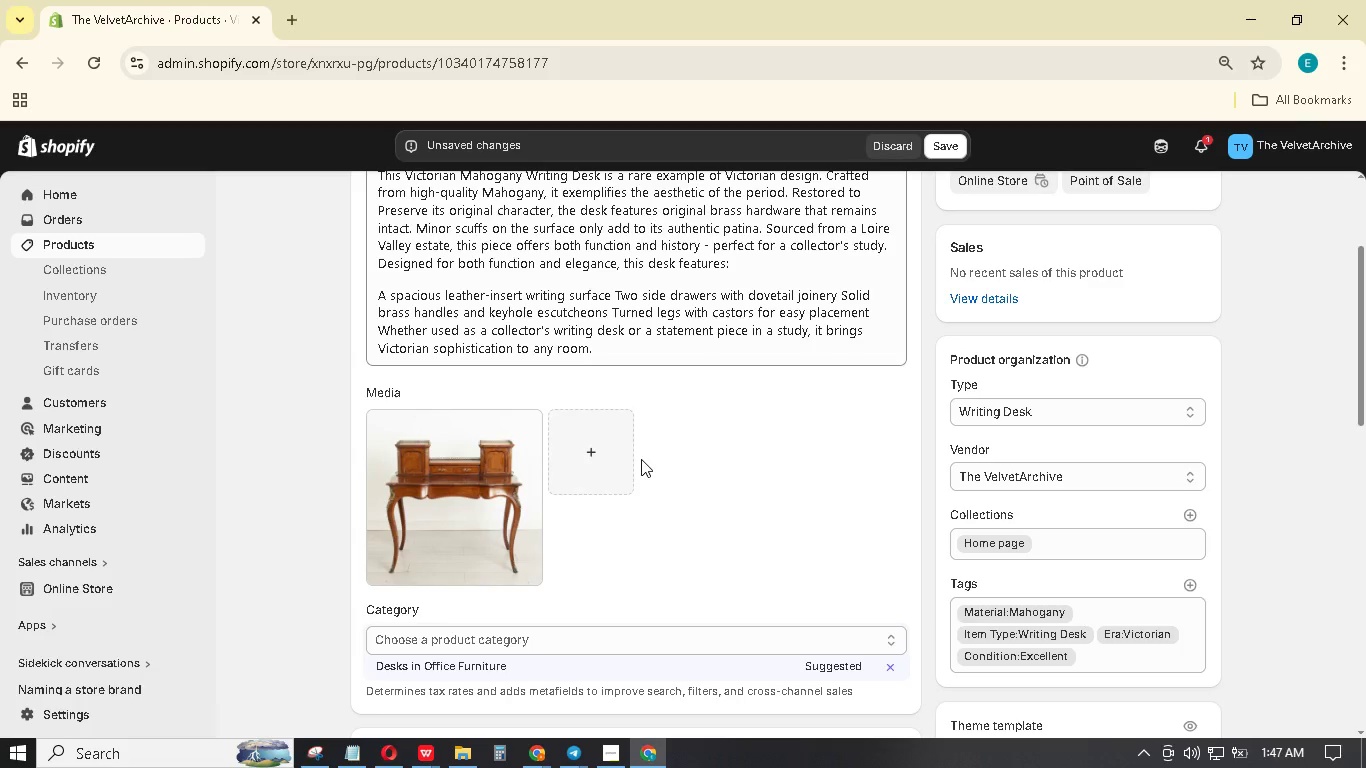 
left_click([488, 516])
 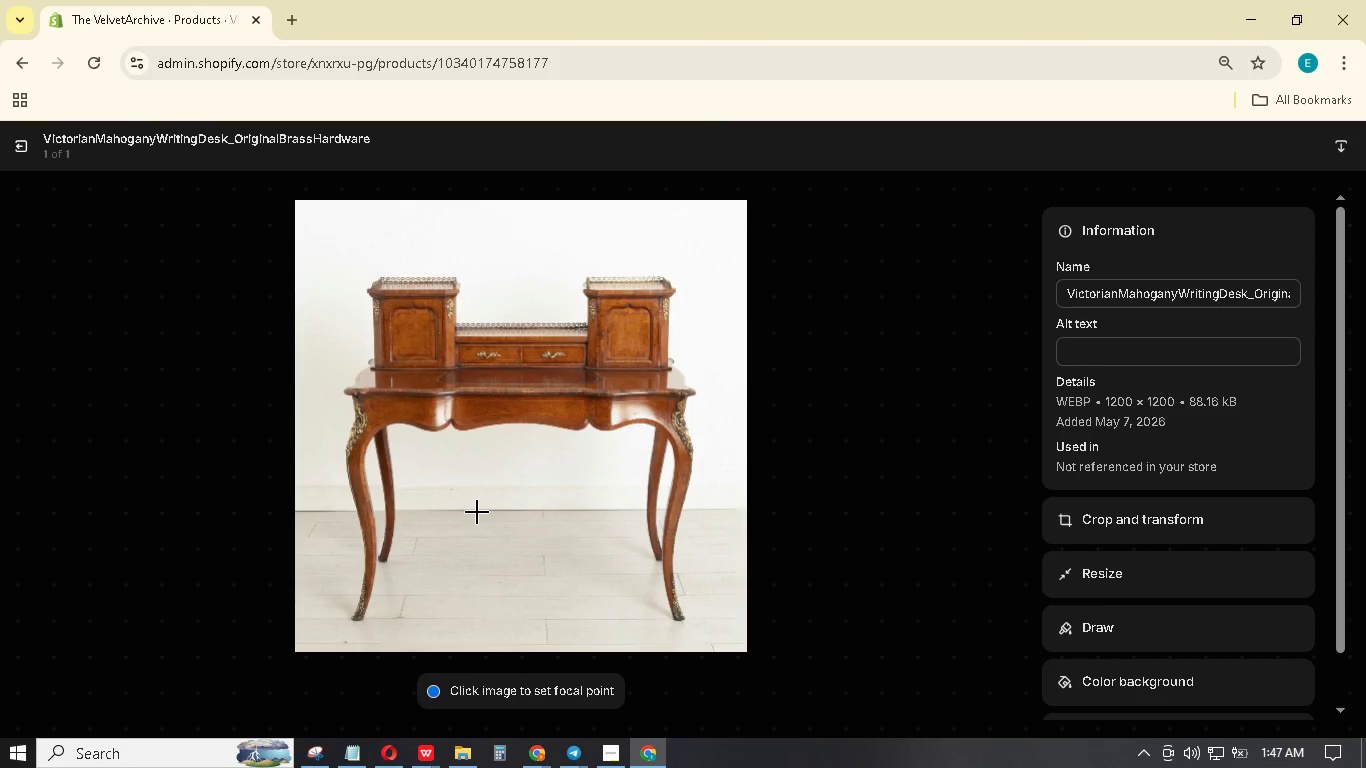 
wait(9.81)
 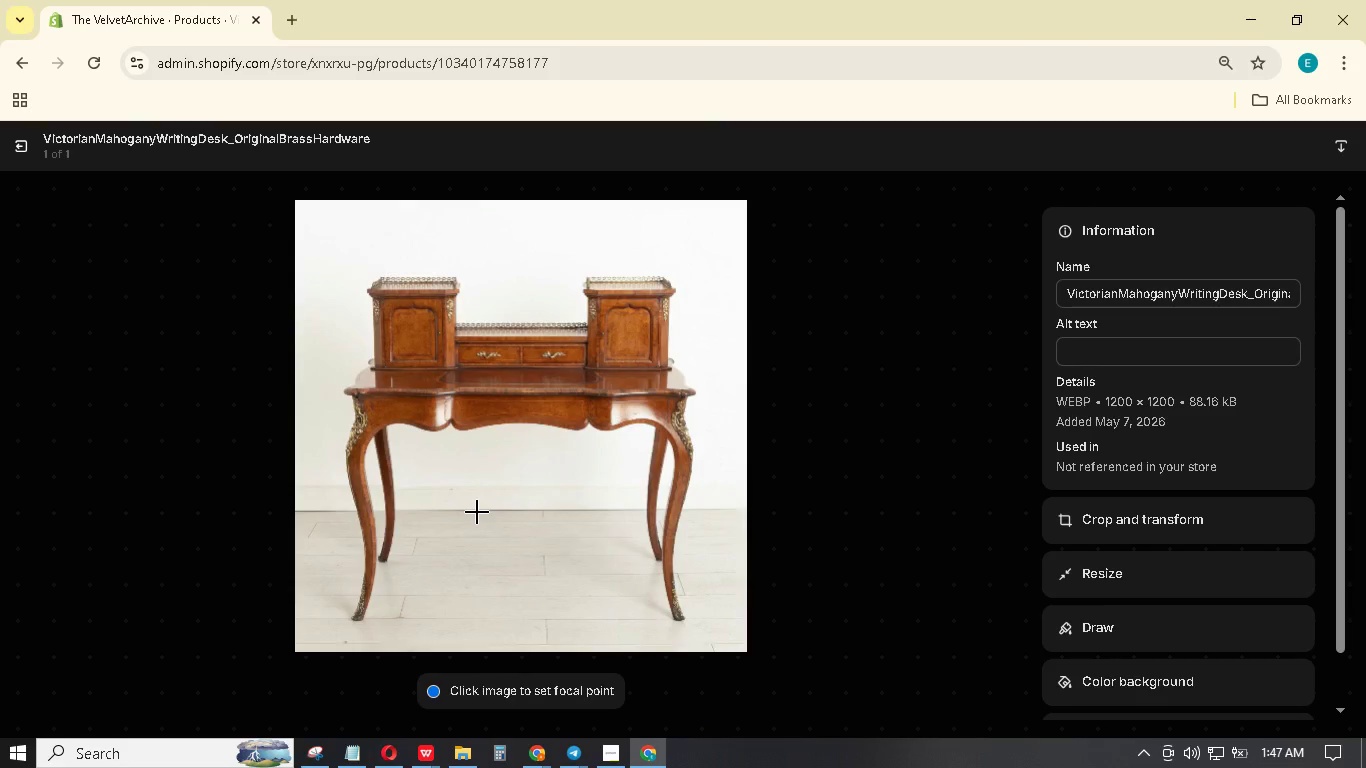 
left_click([1147, 355])
 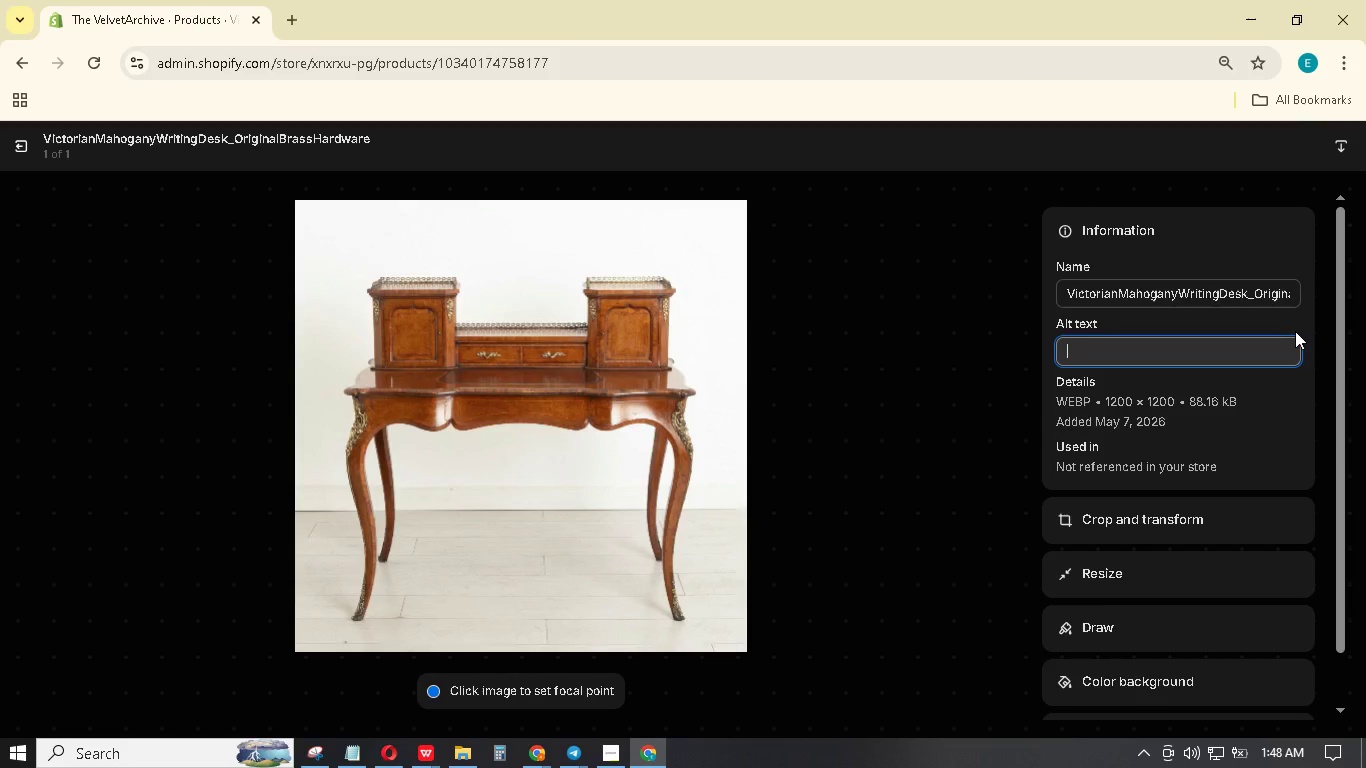 
type(A vic)
 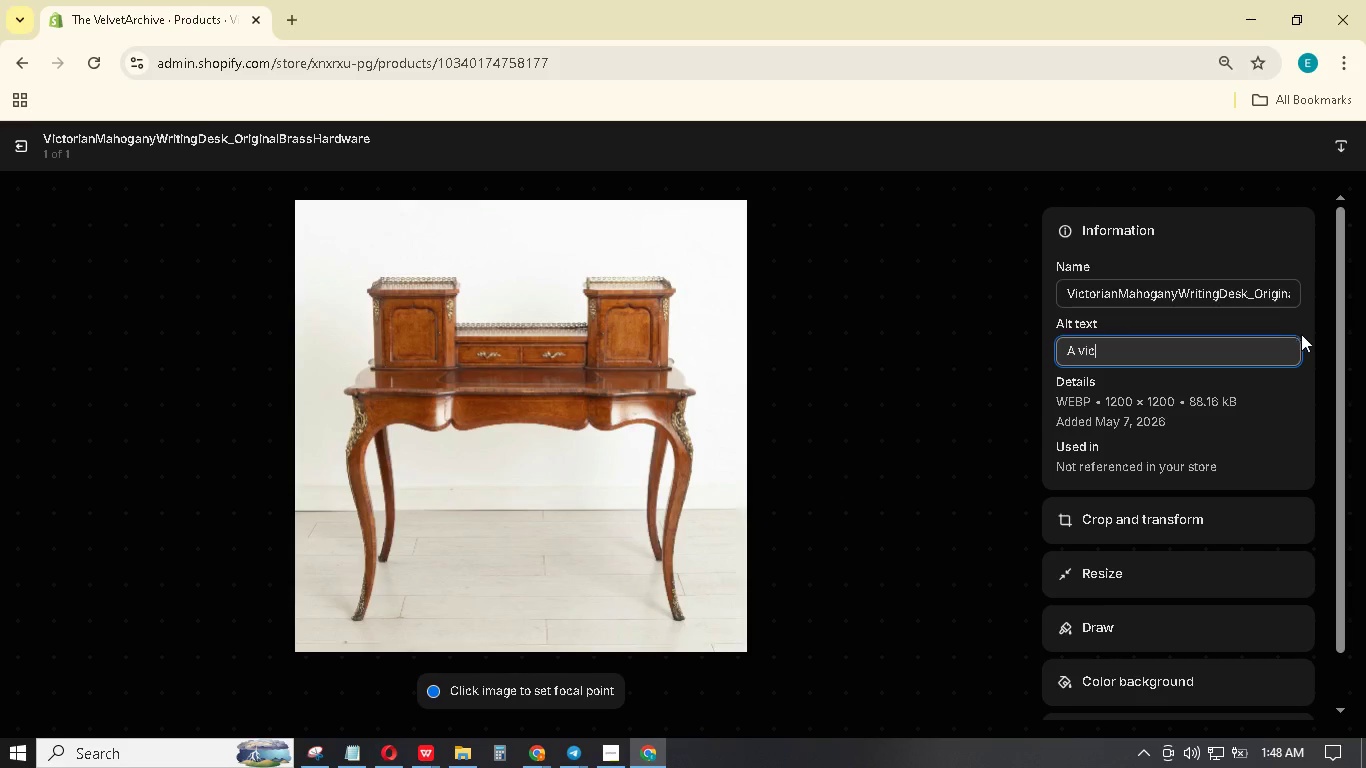 
type(torian mahago)
 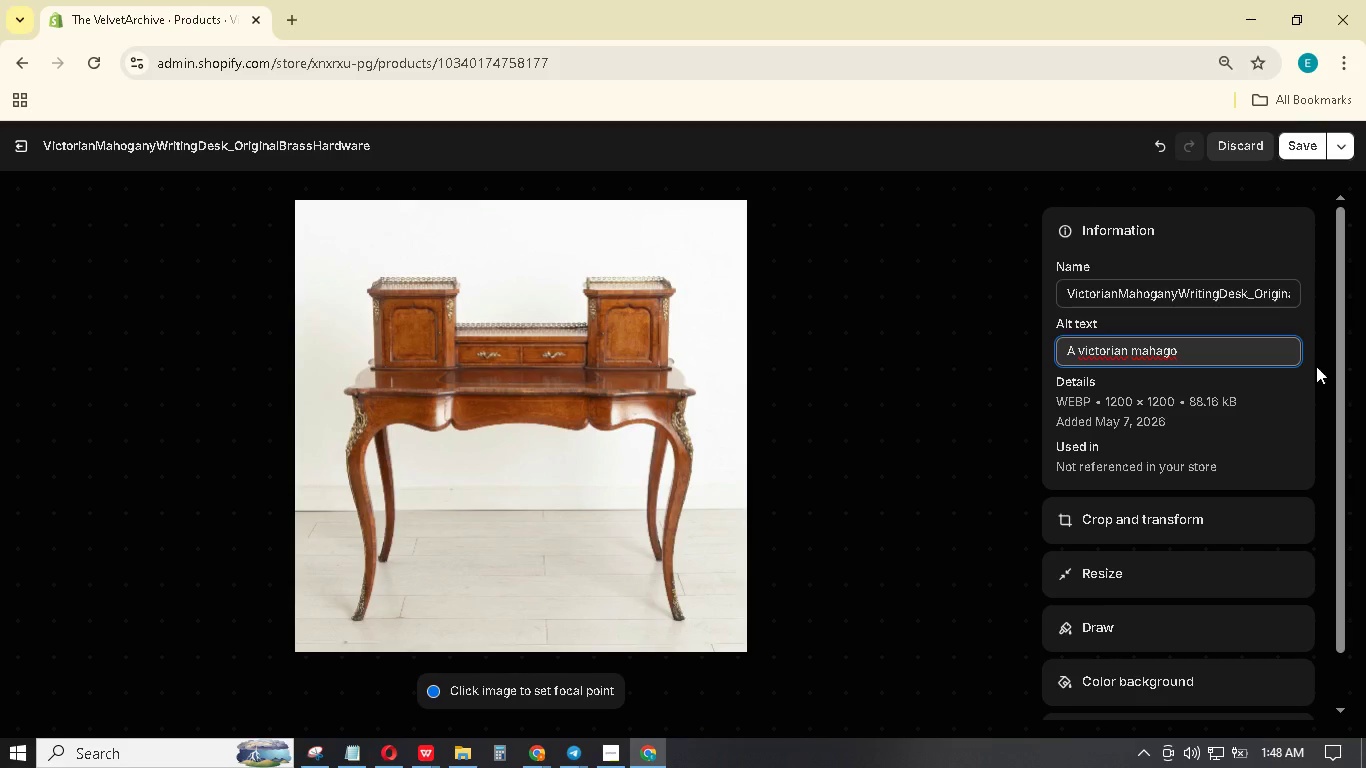 
type(ny)
 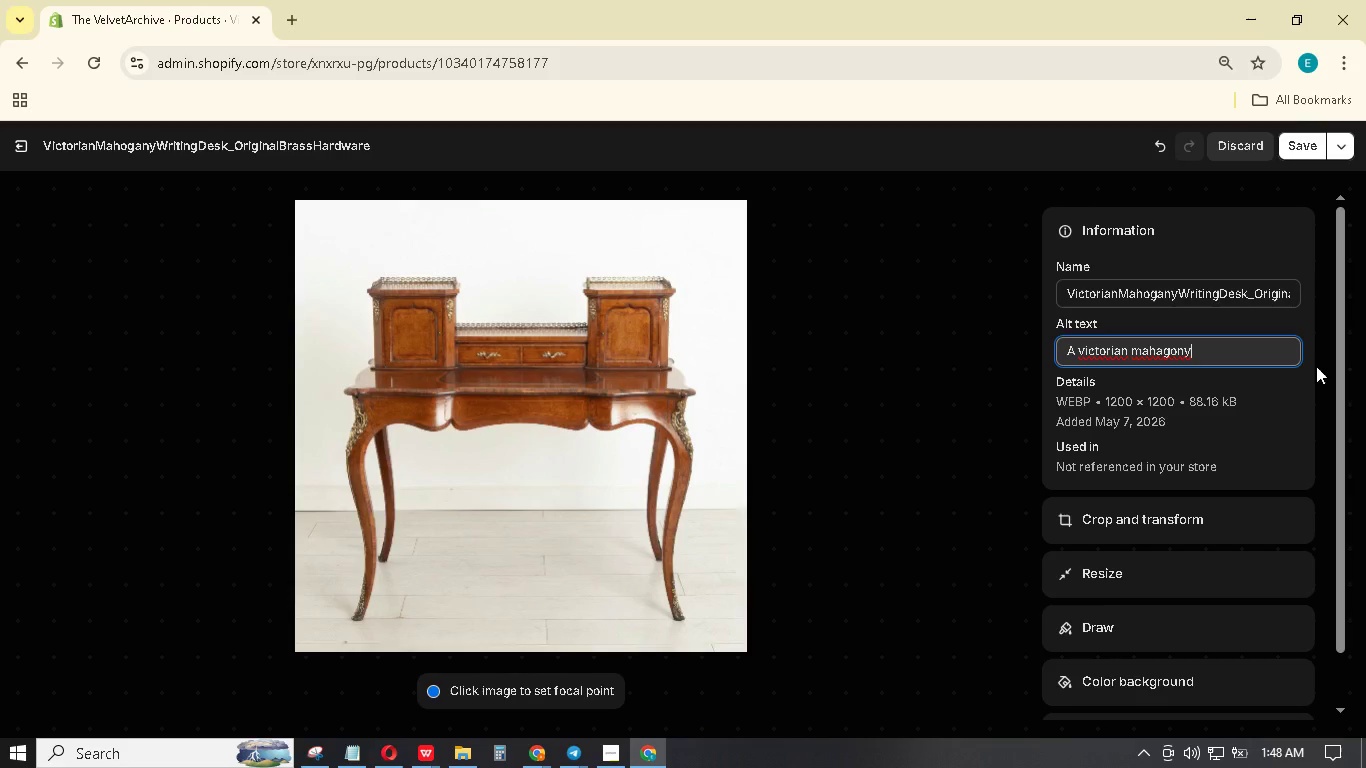 
type( writing desk)
 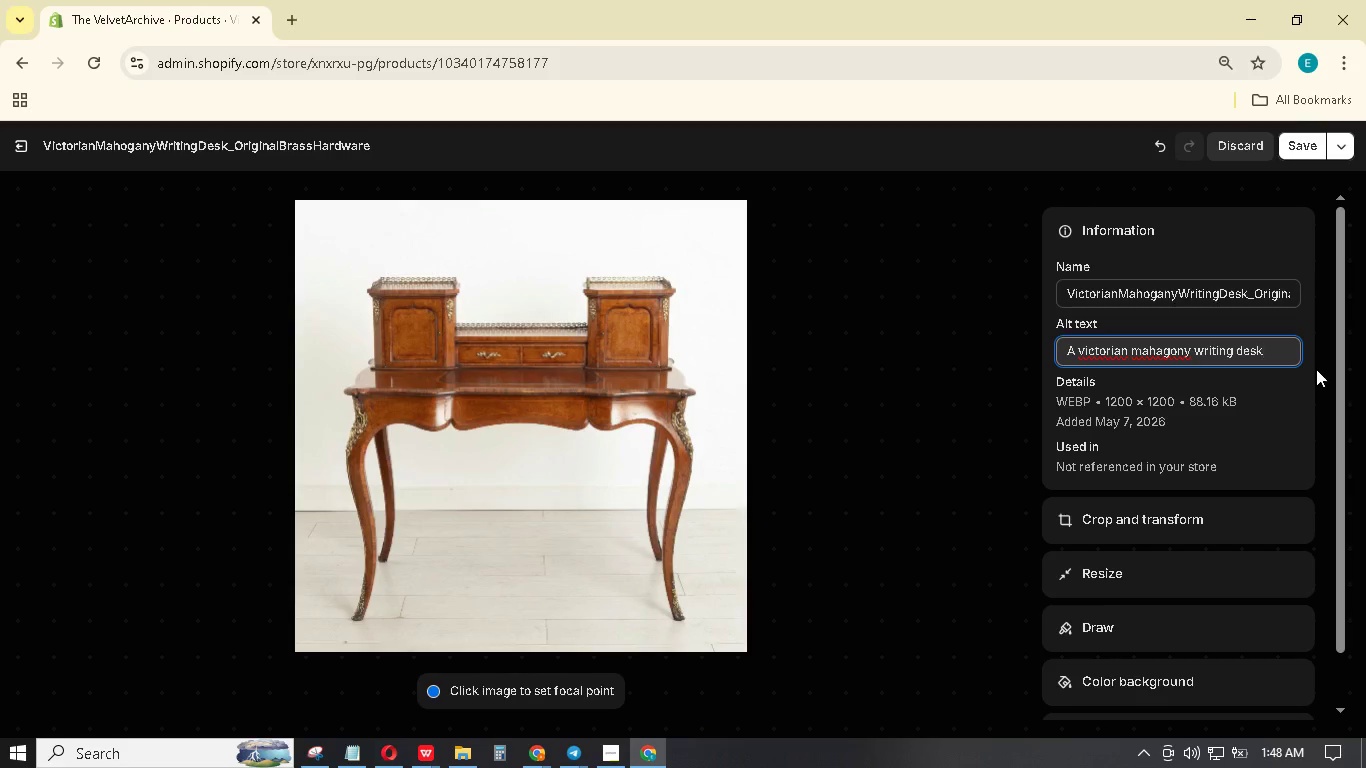 
wait(8.59)
 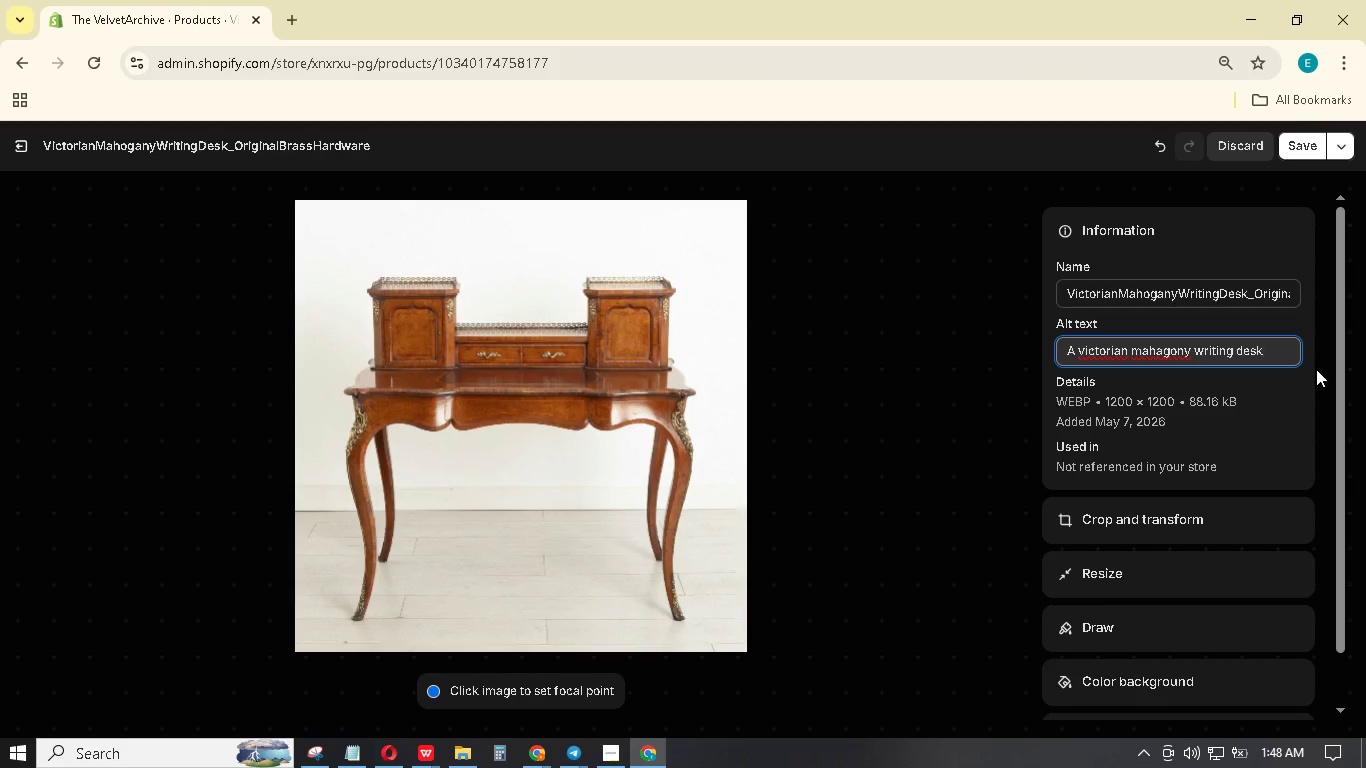 
type( with original)
 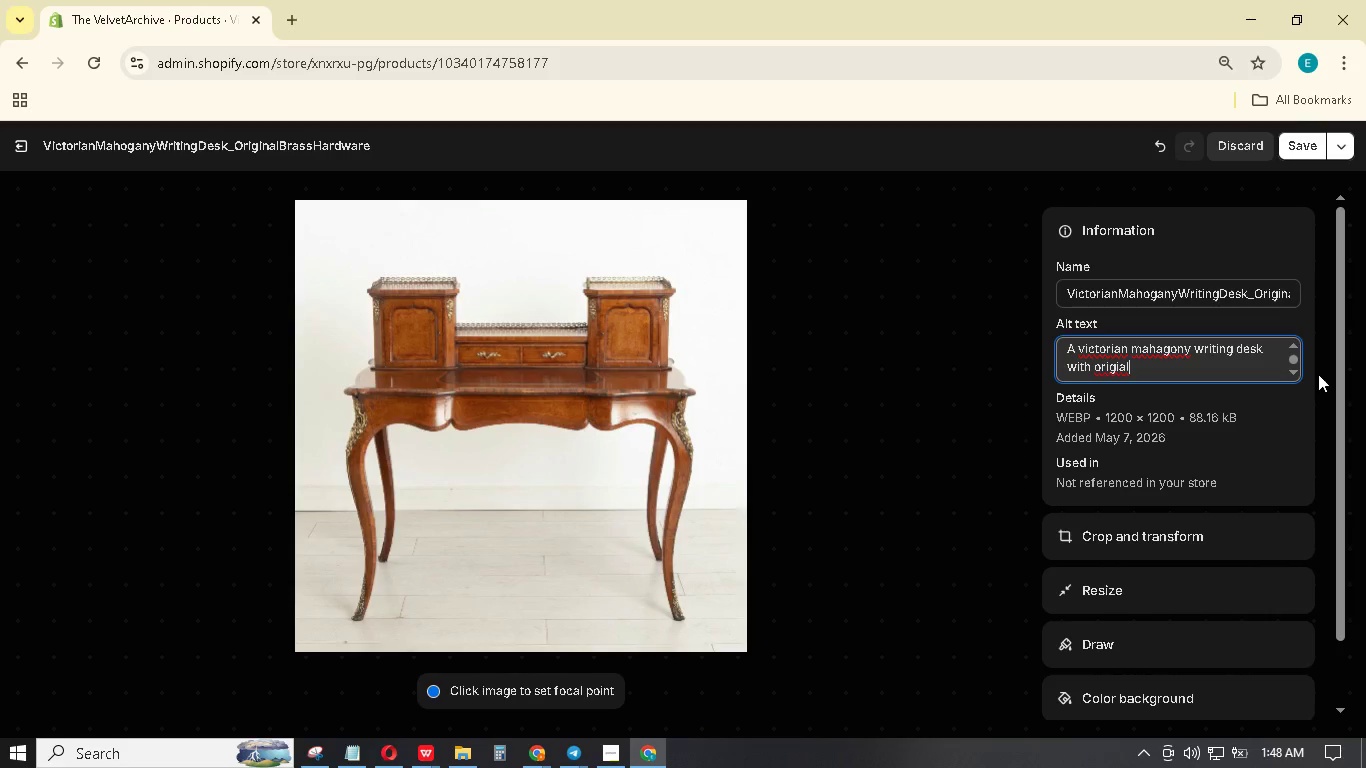 
wait(6.08)
 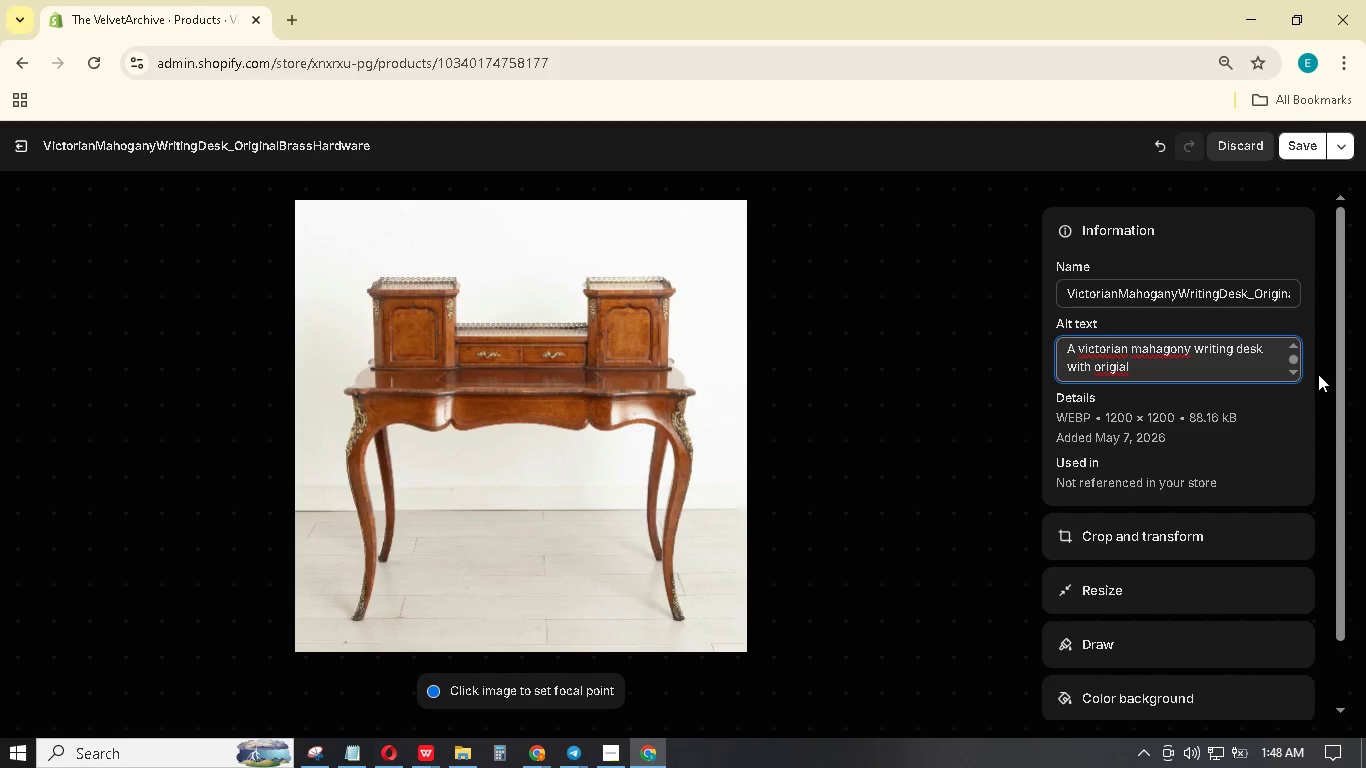 
type( brass handl)
 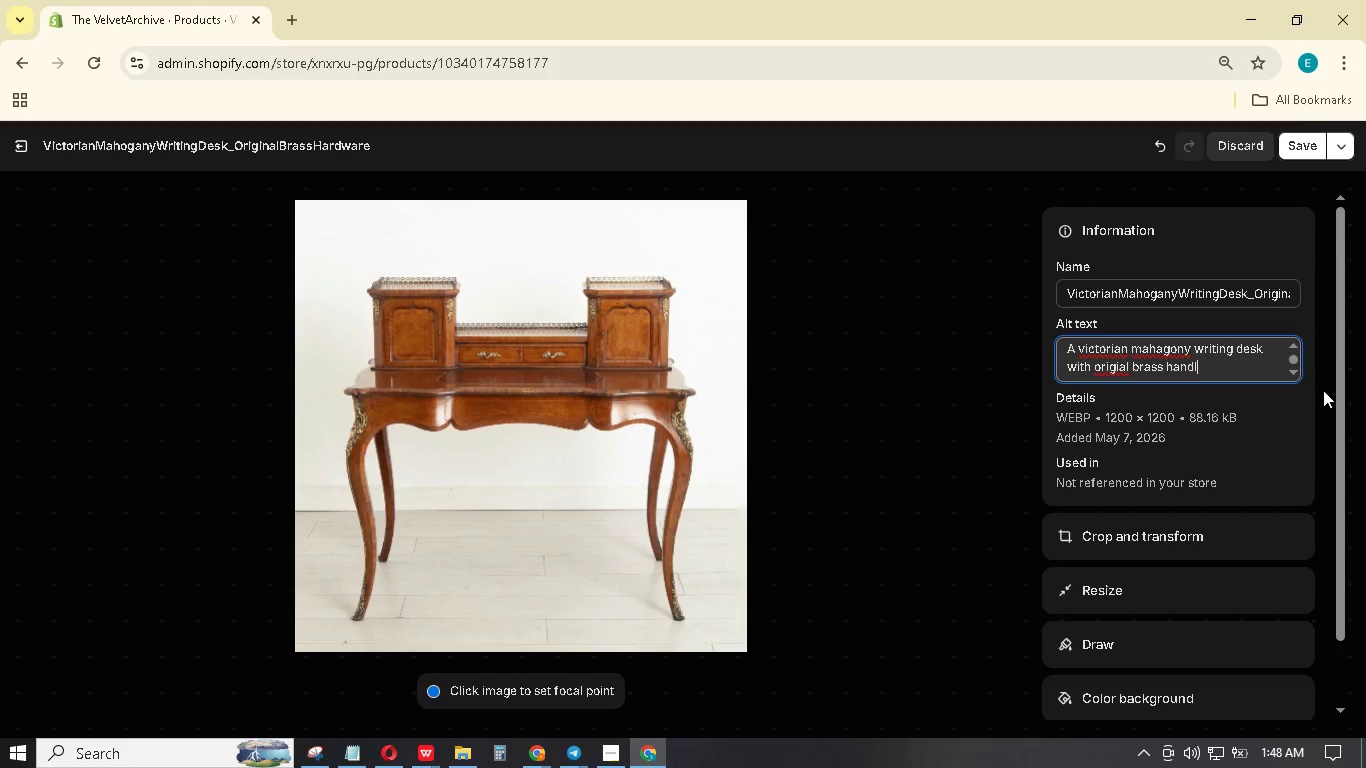 
type(es.)
 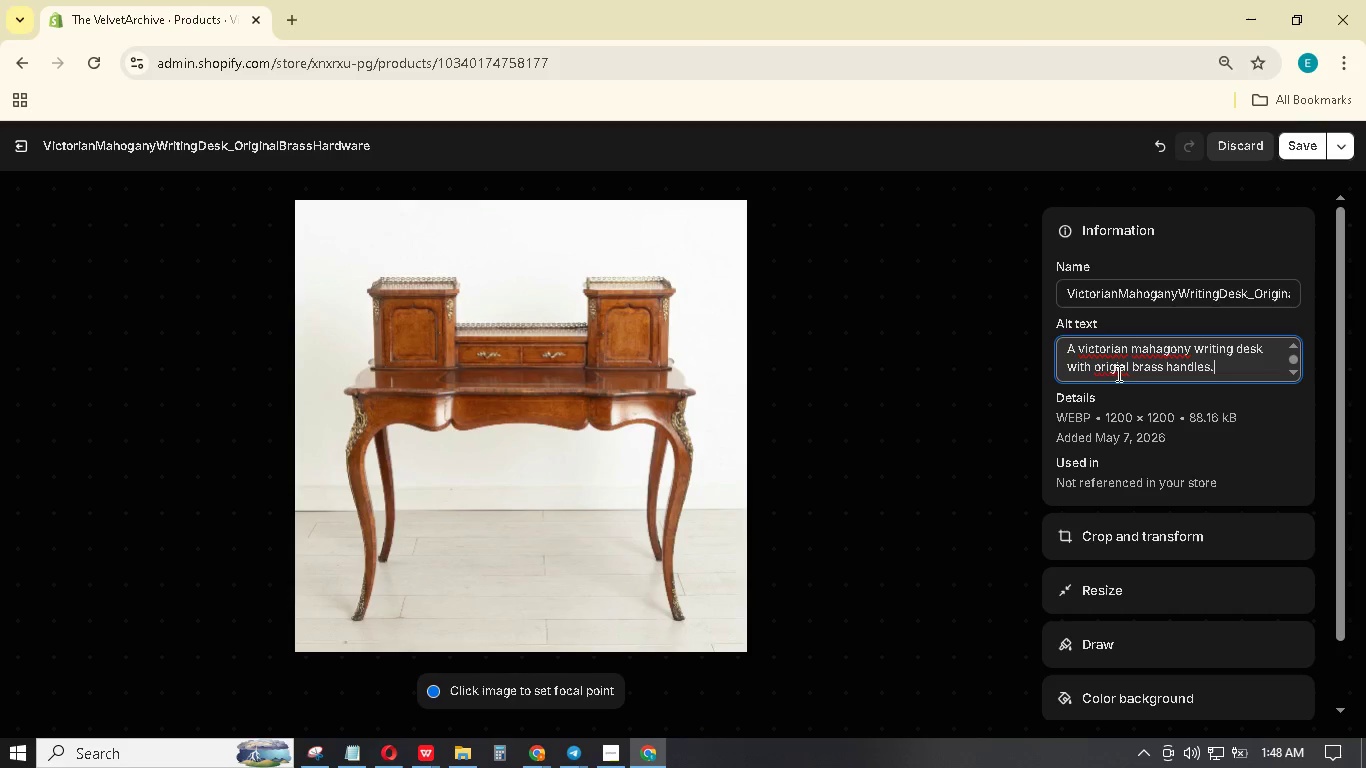 
left_click([1120, 373])
 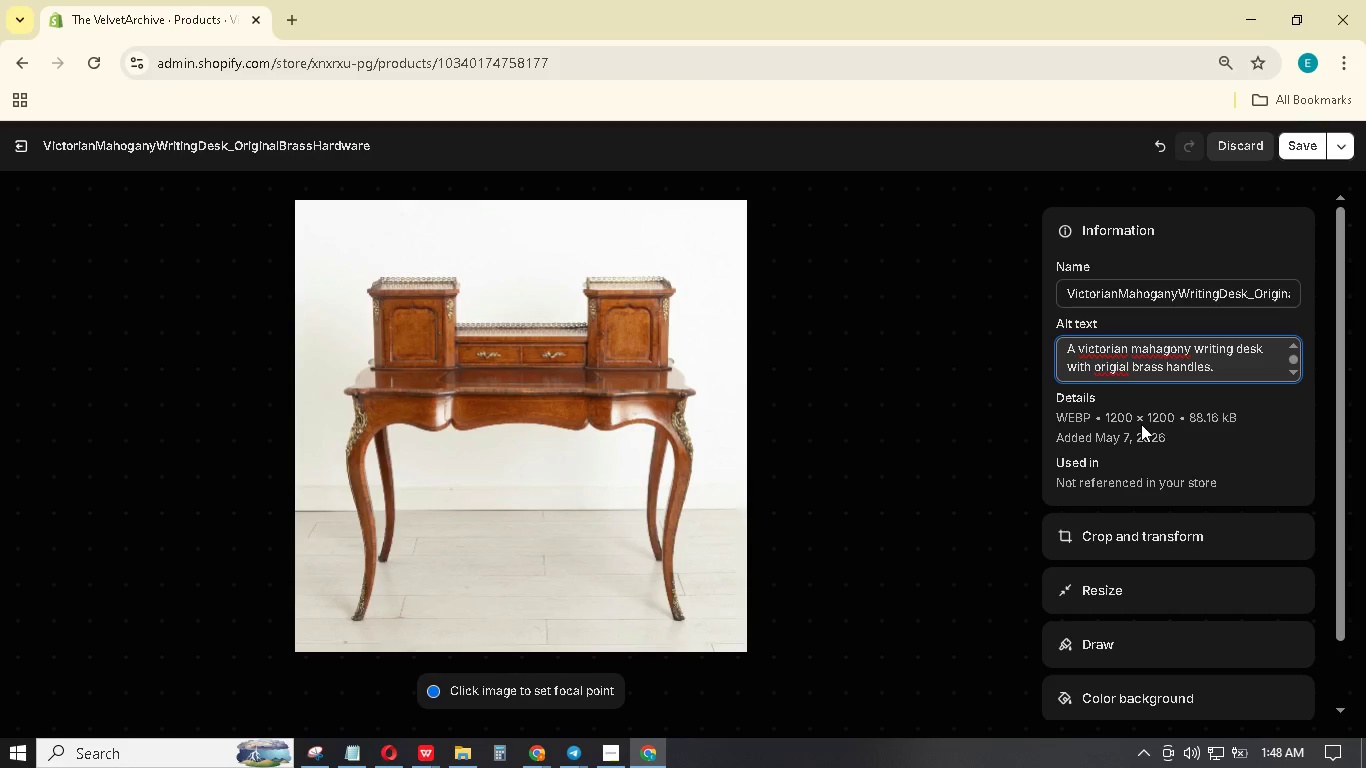 
key(N)
 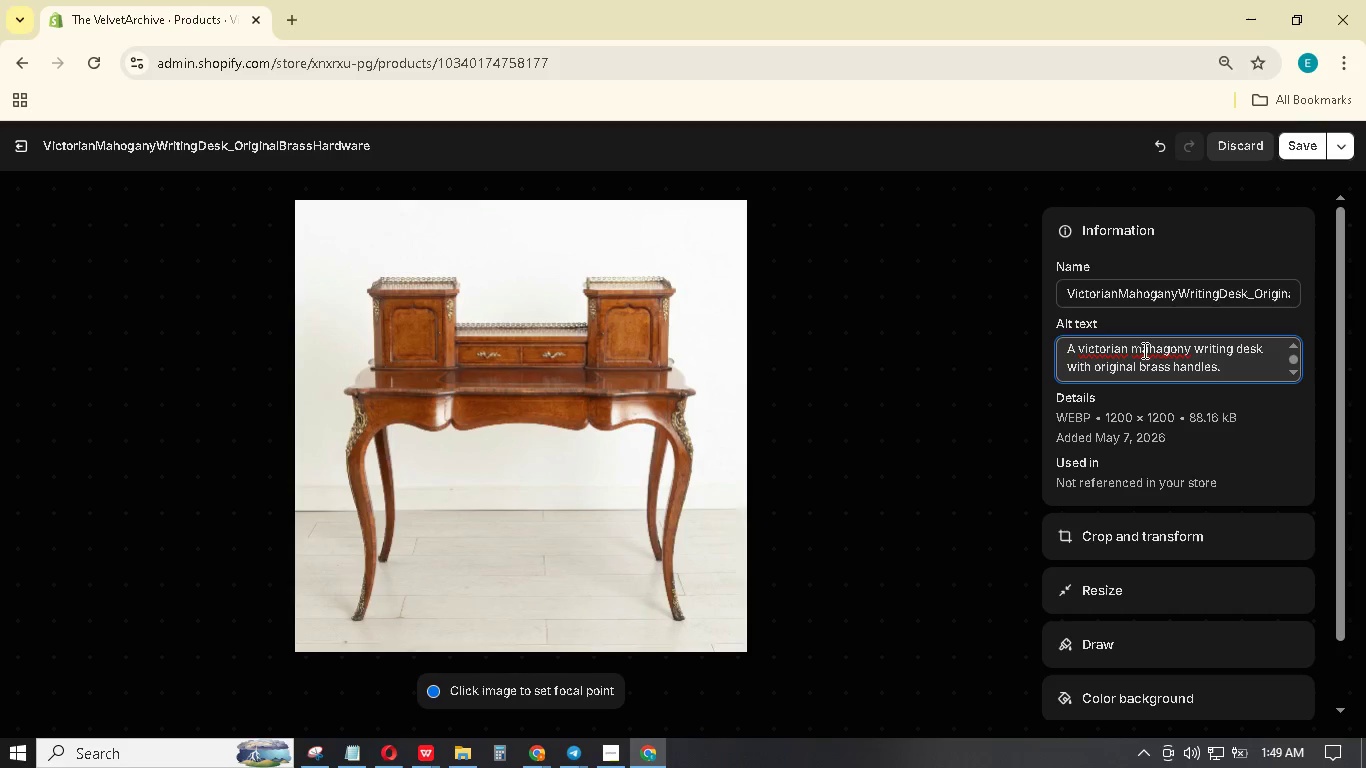 
wait(9.83)
 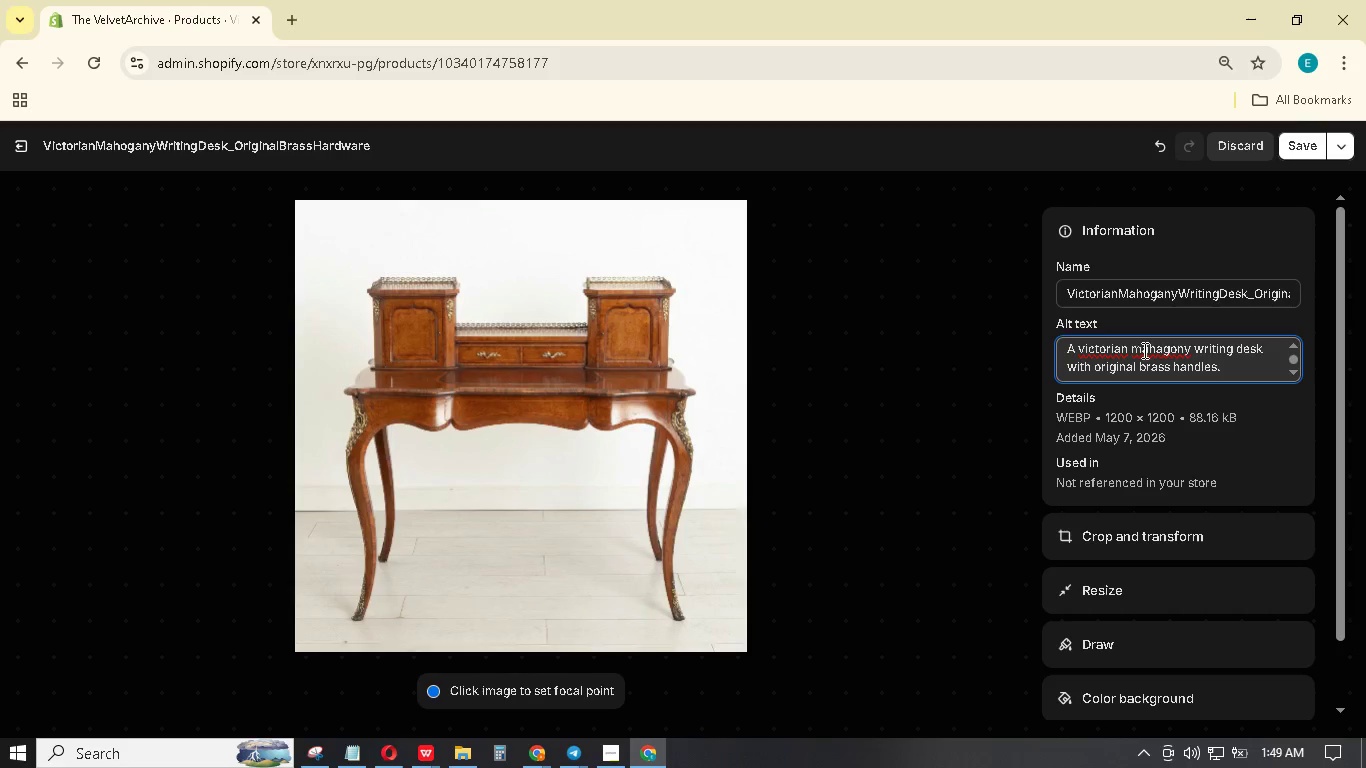 
key(Backspace)
 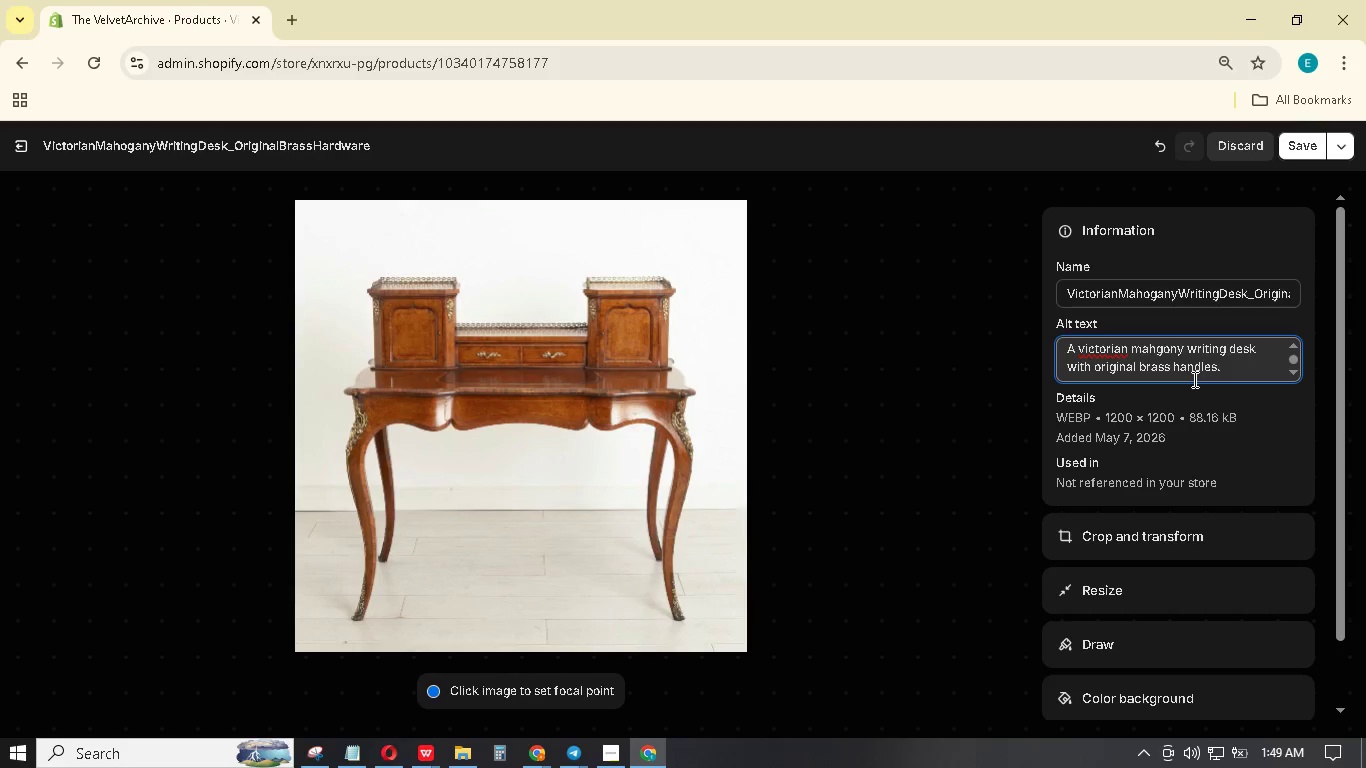 
key(O)
 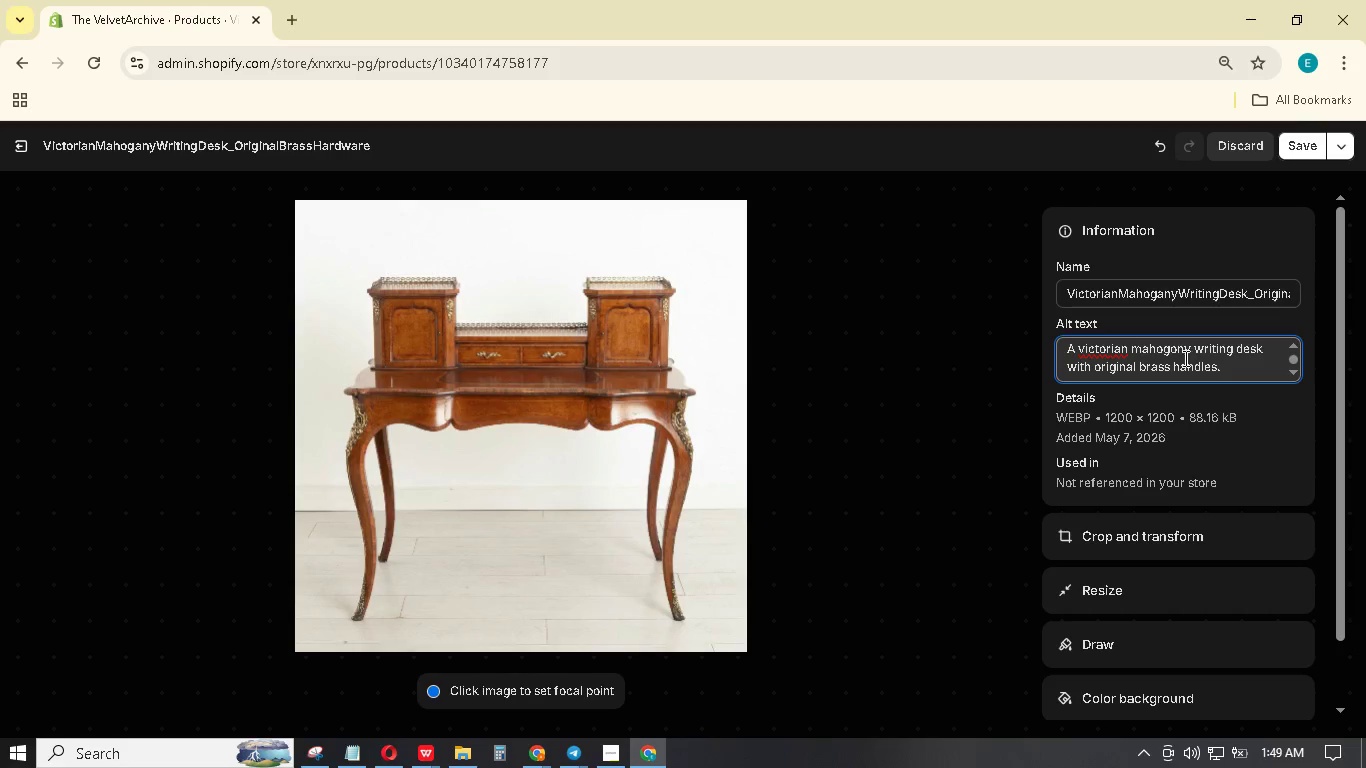 
left_click([1179, 354])
 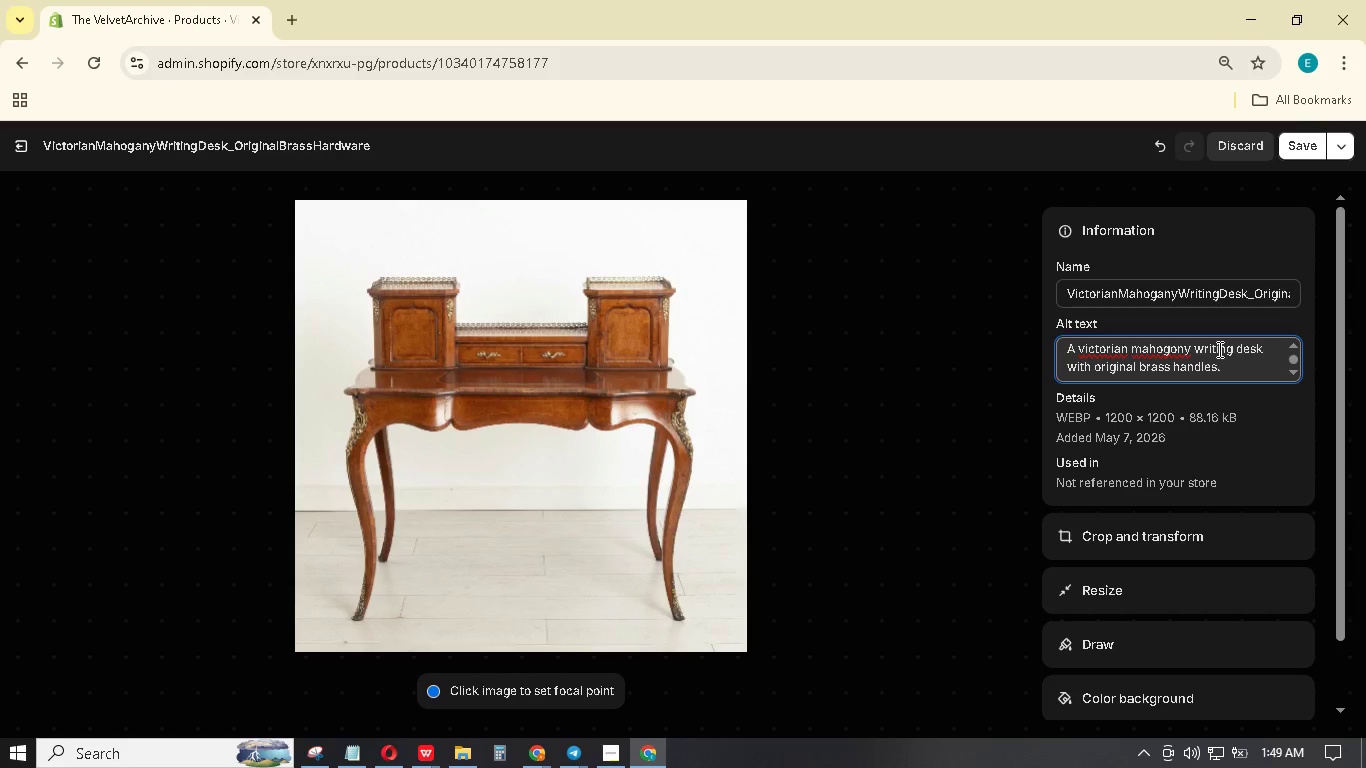 
key(Backspace)
 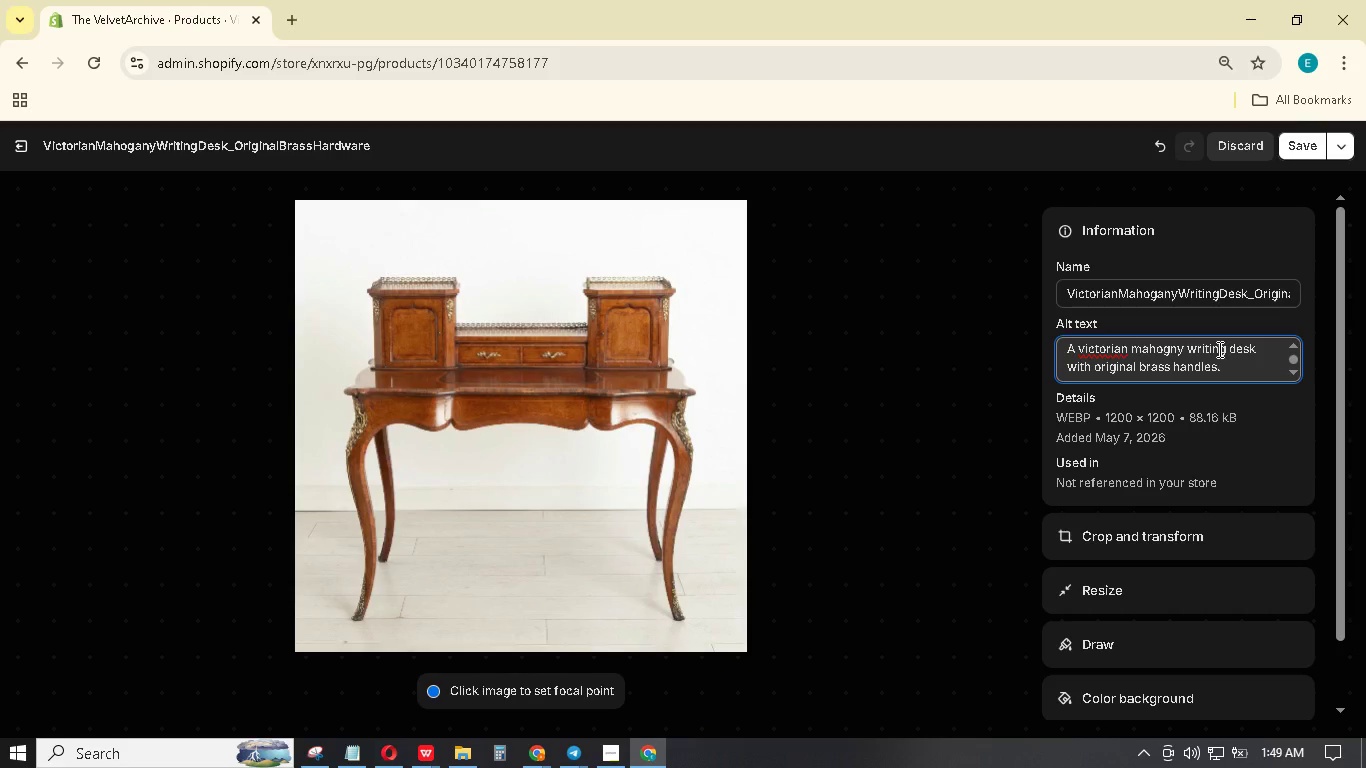 
key(A)
 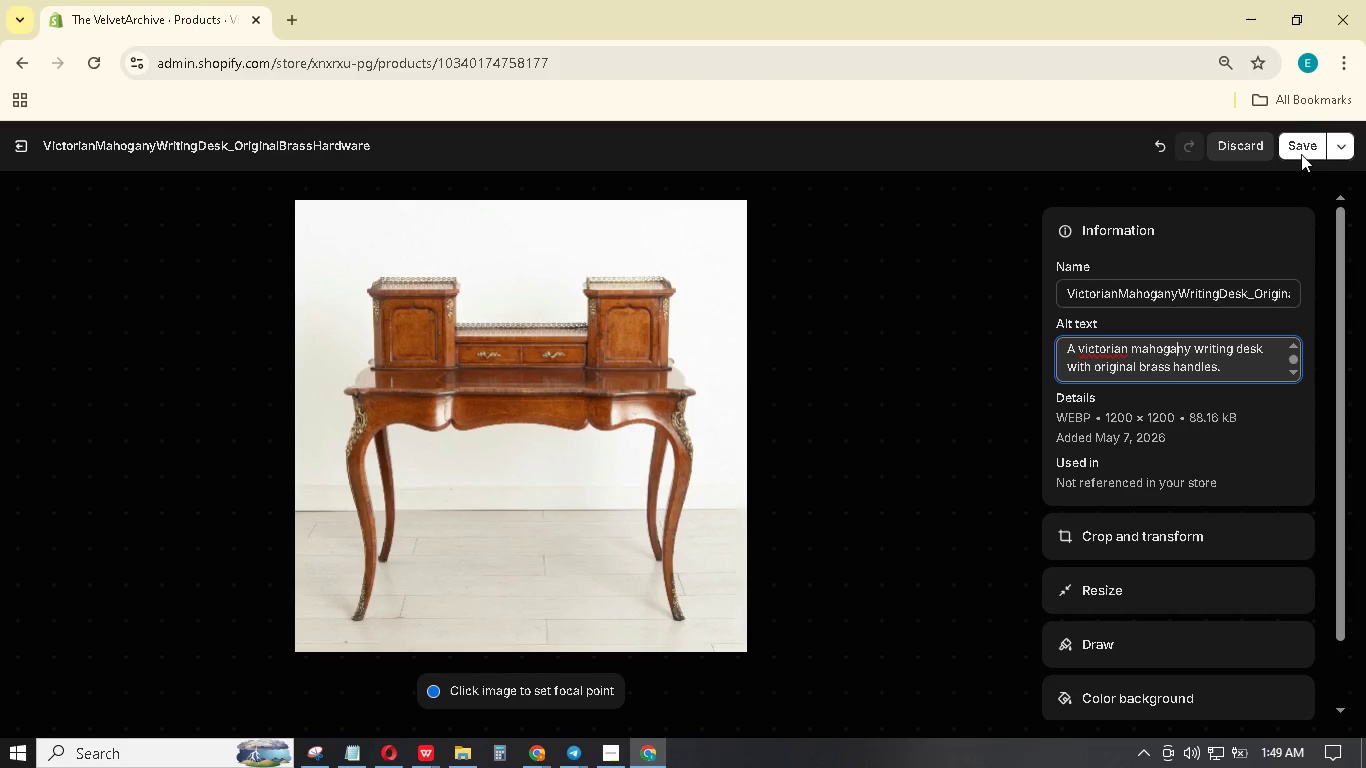 
double_click([1305, 147])
 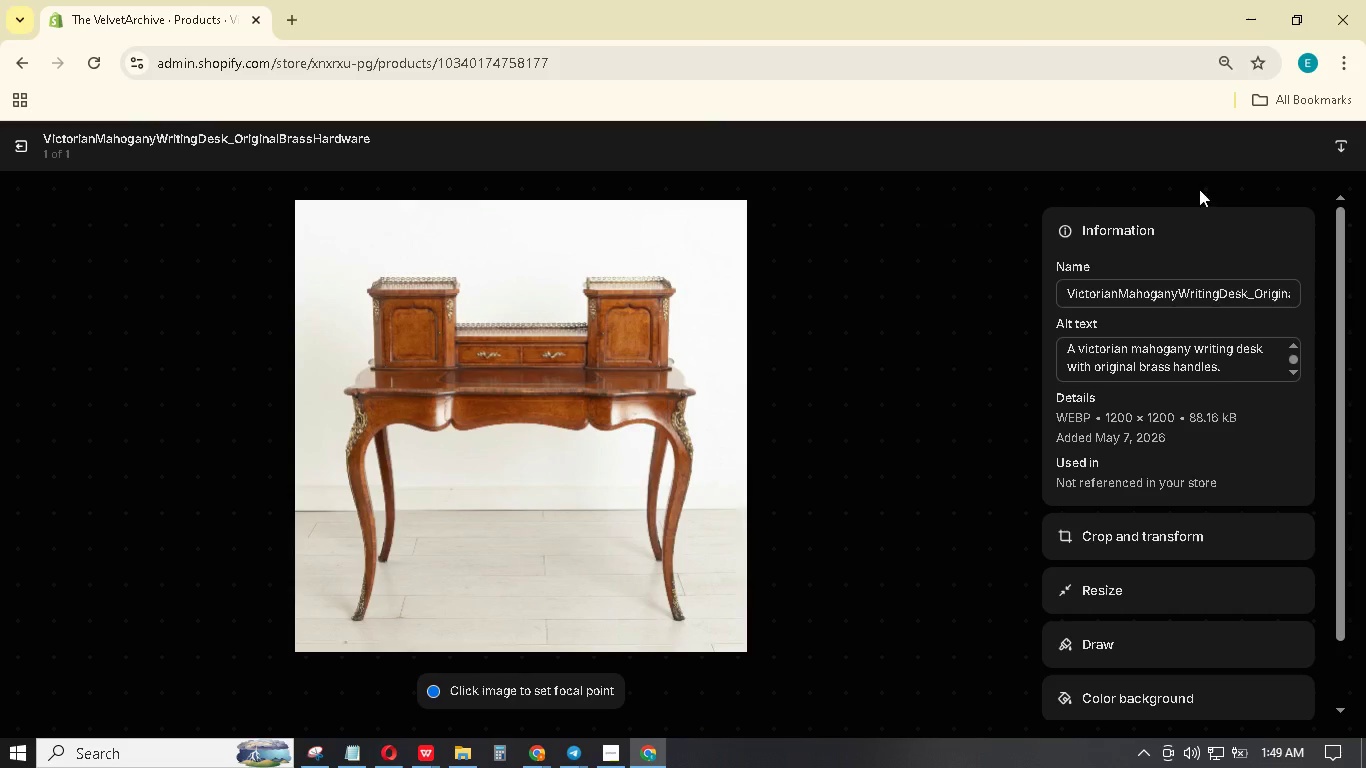 
wait(5.32)
 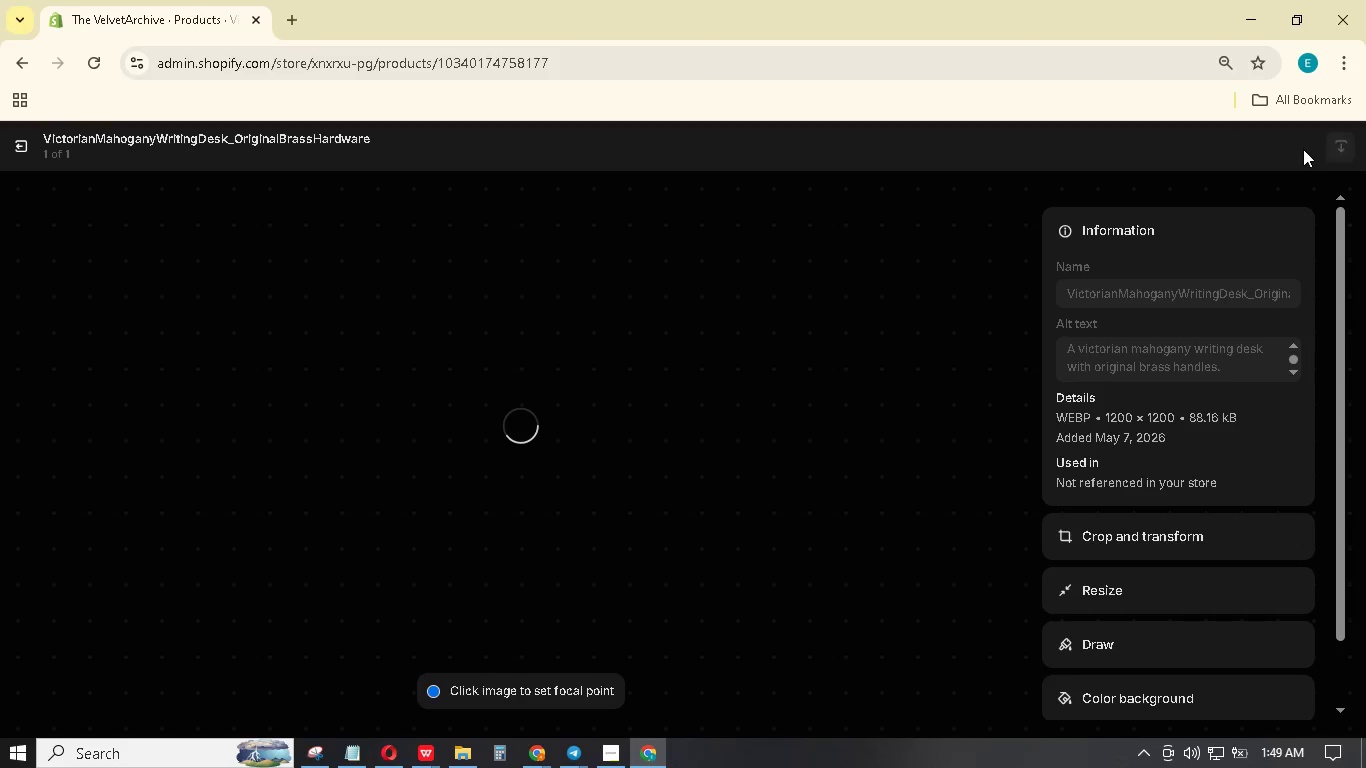 
mouse_move([27, 151])
 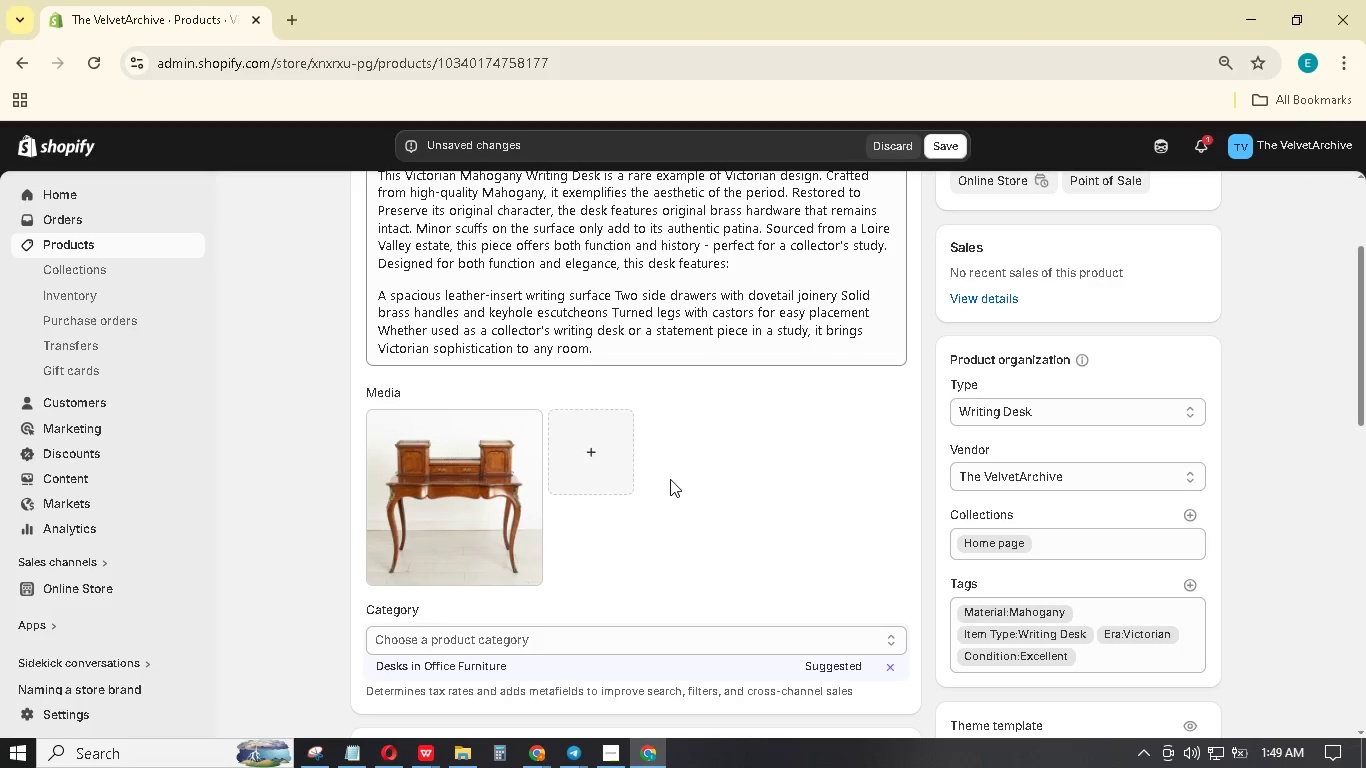 
scroll: coordinate [670, 475], scroll_direction: down, amount: 8.0
 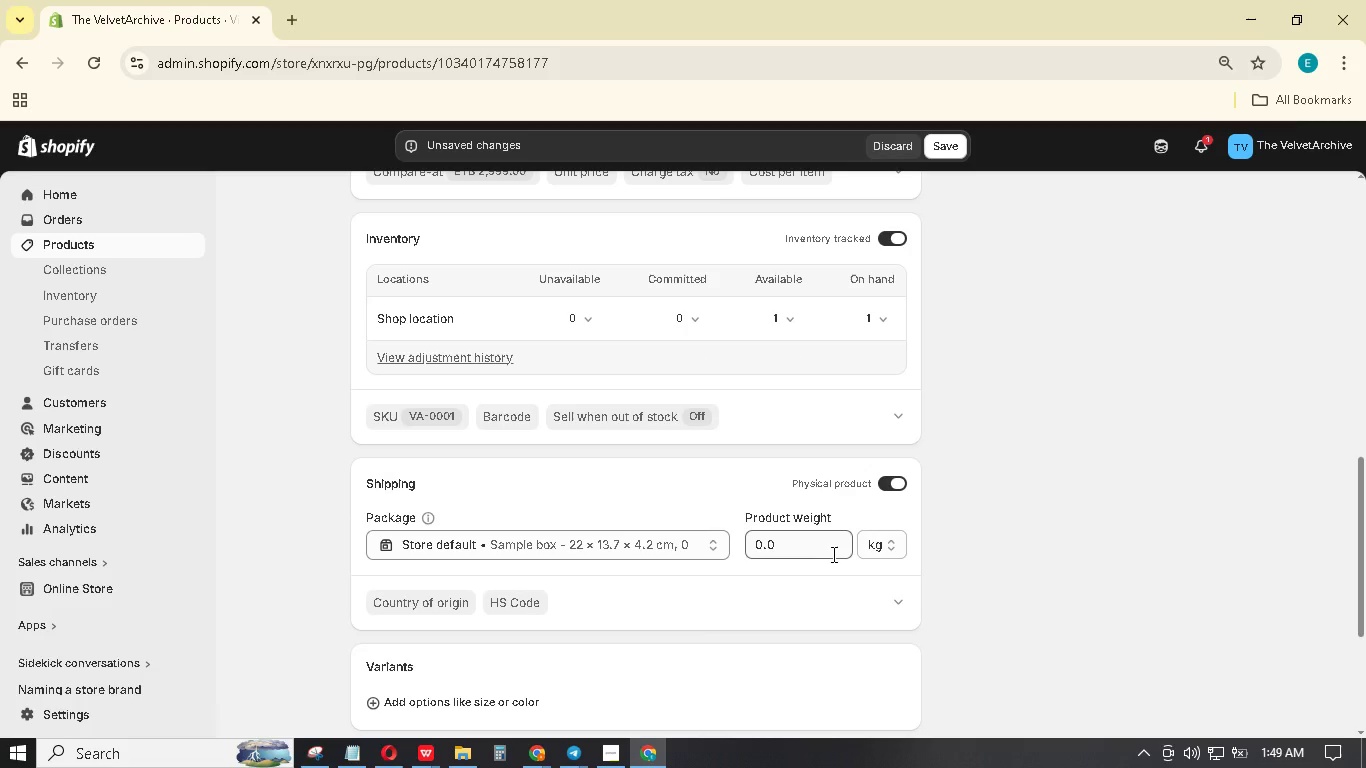 
wait(10.02)
 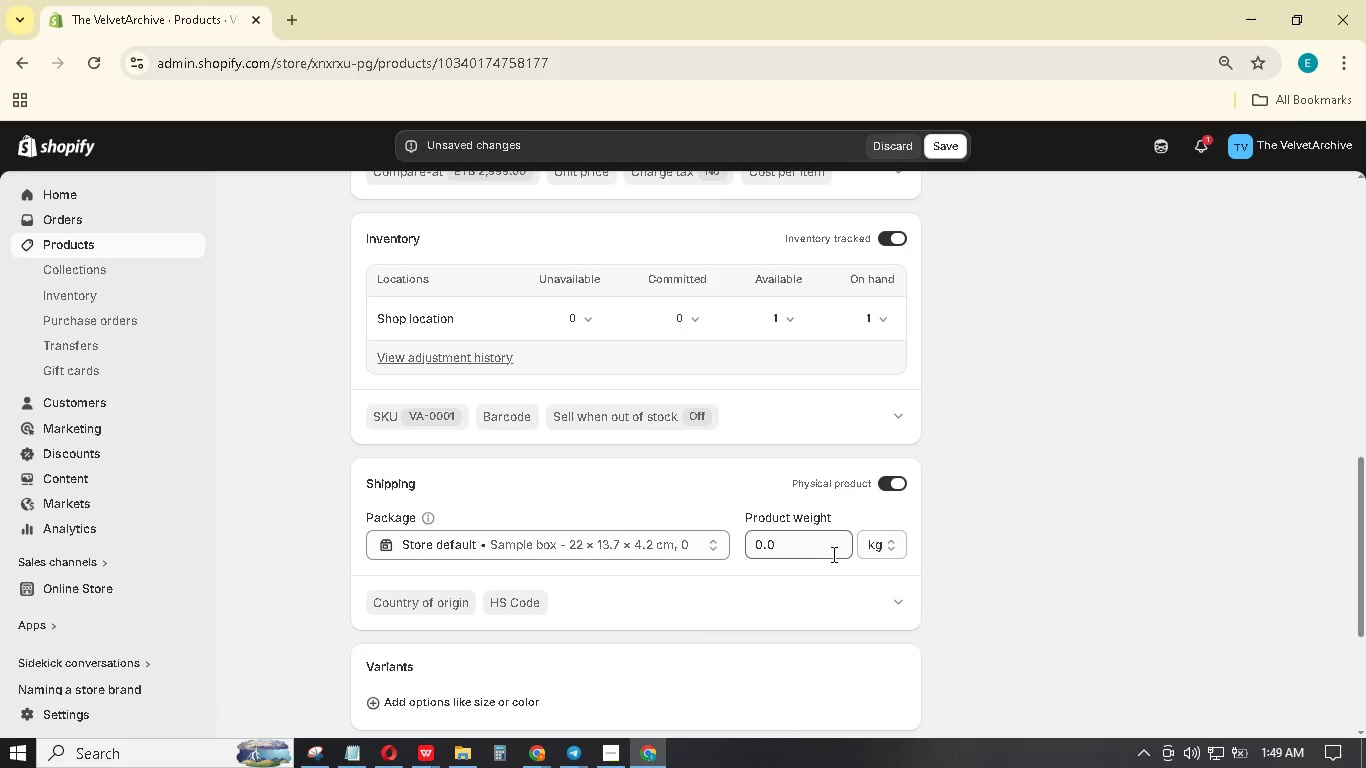 
left_click([424, 761])
 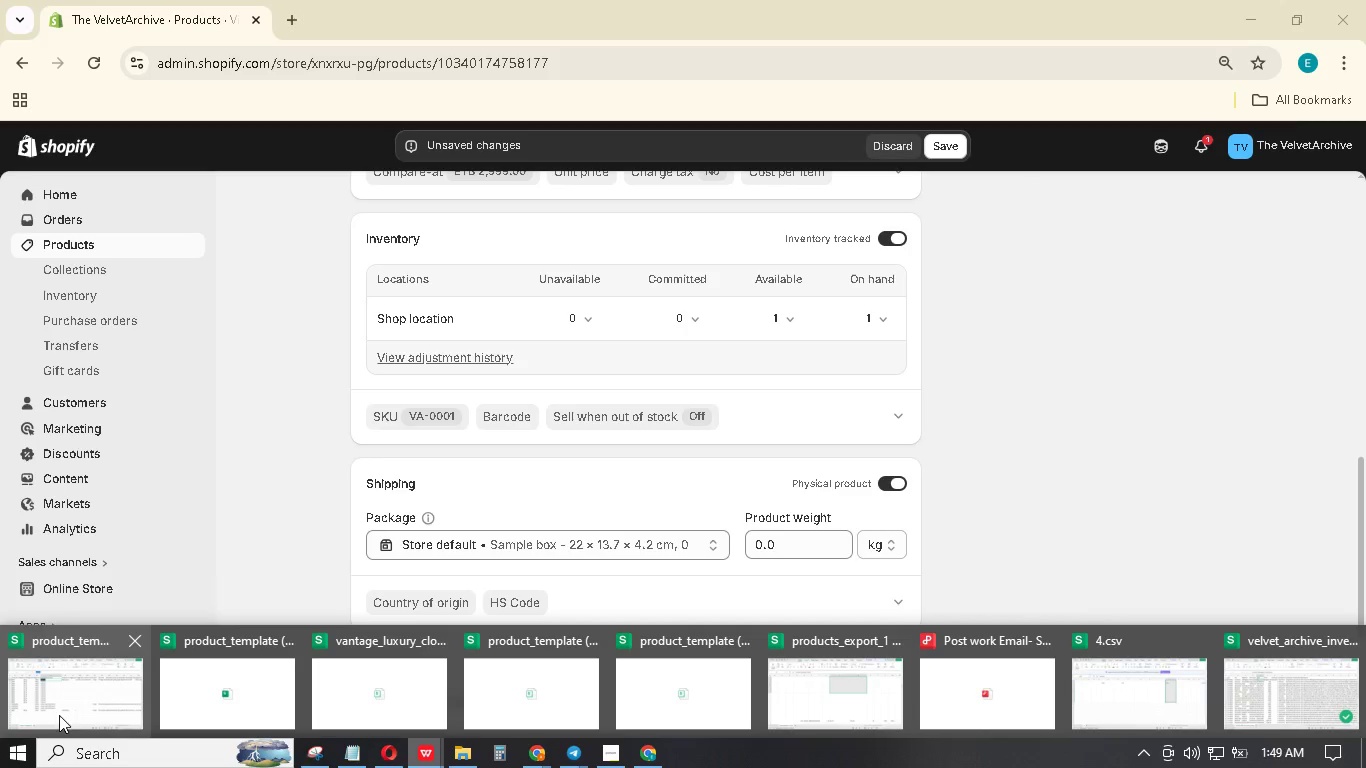 
left_click([74, 704])
 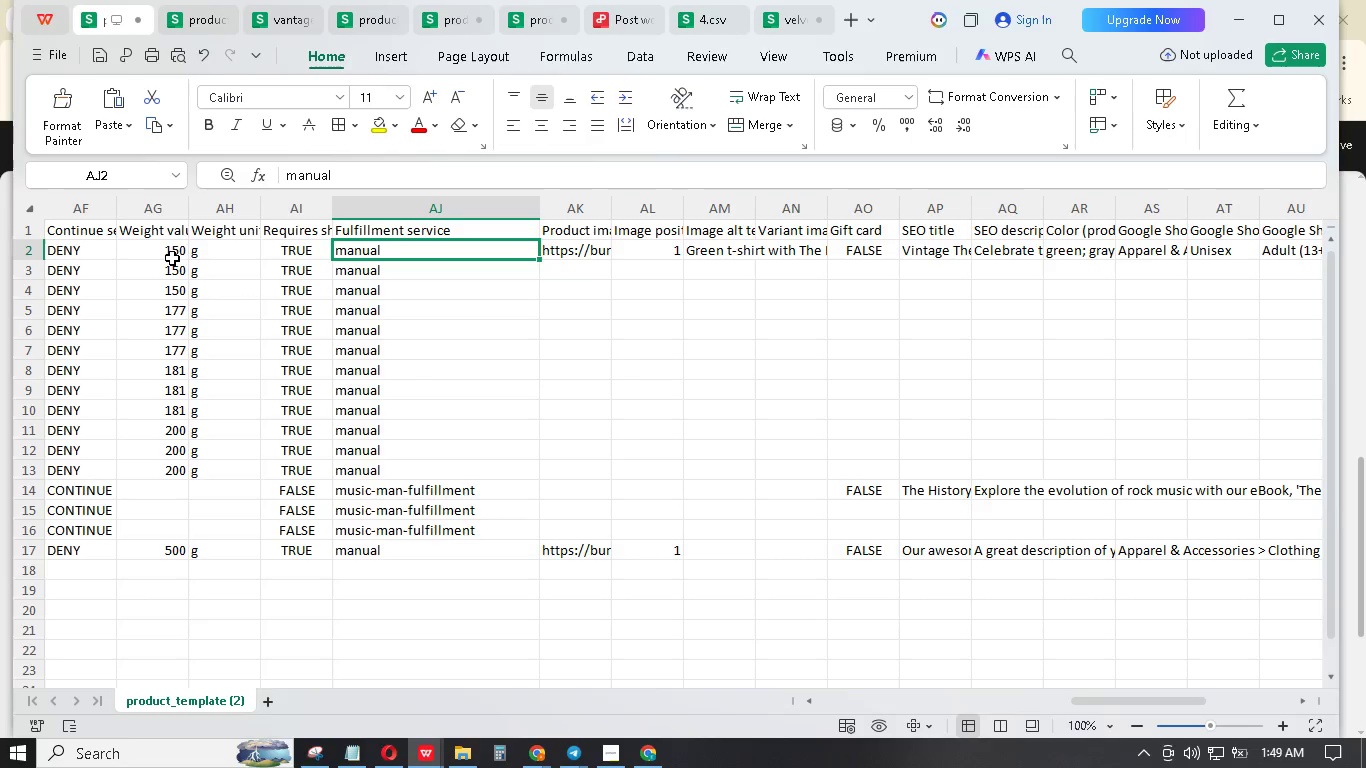 
left_click([156, 249])
 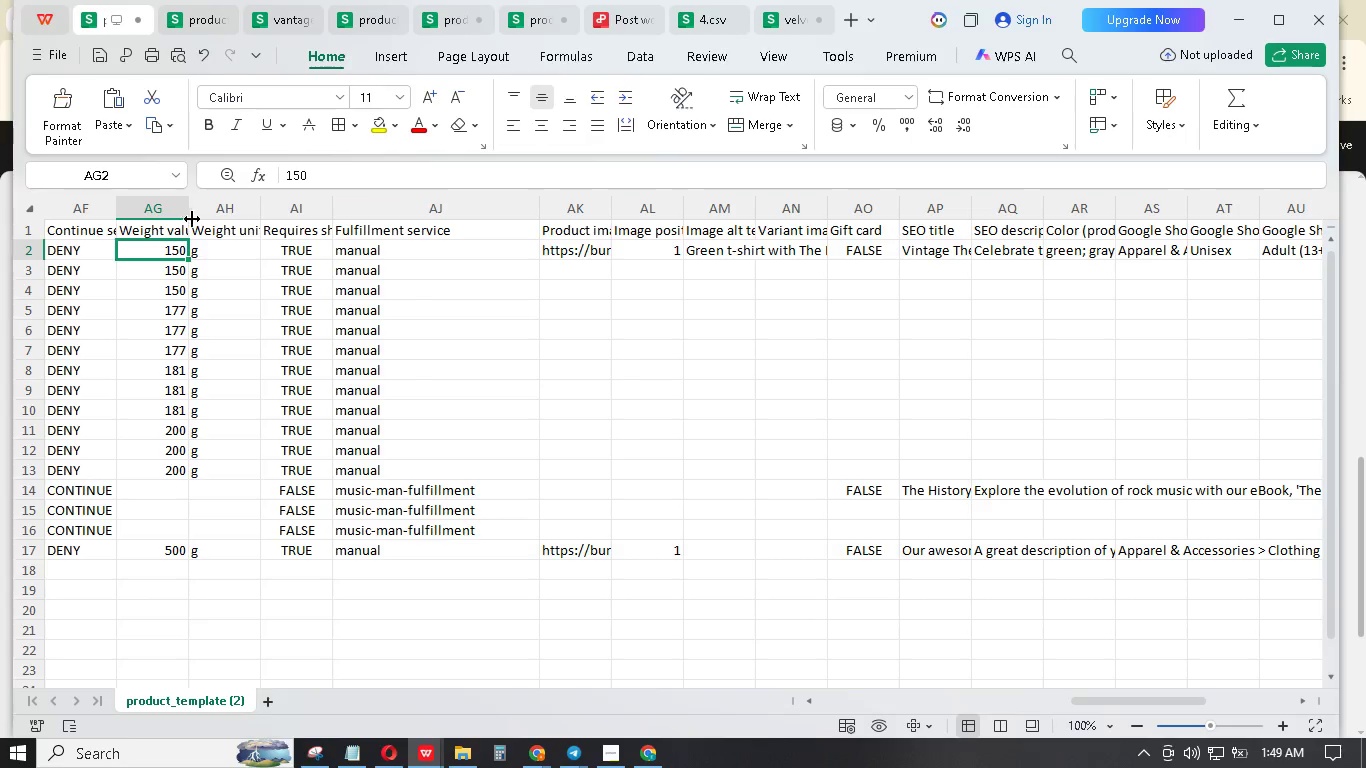 
left_click_drag(start_coordinate=[191, 215], to_coordinate=[250, 214])
 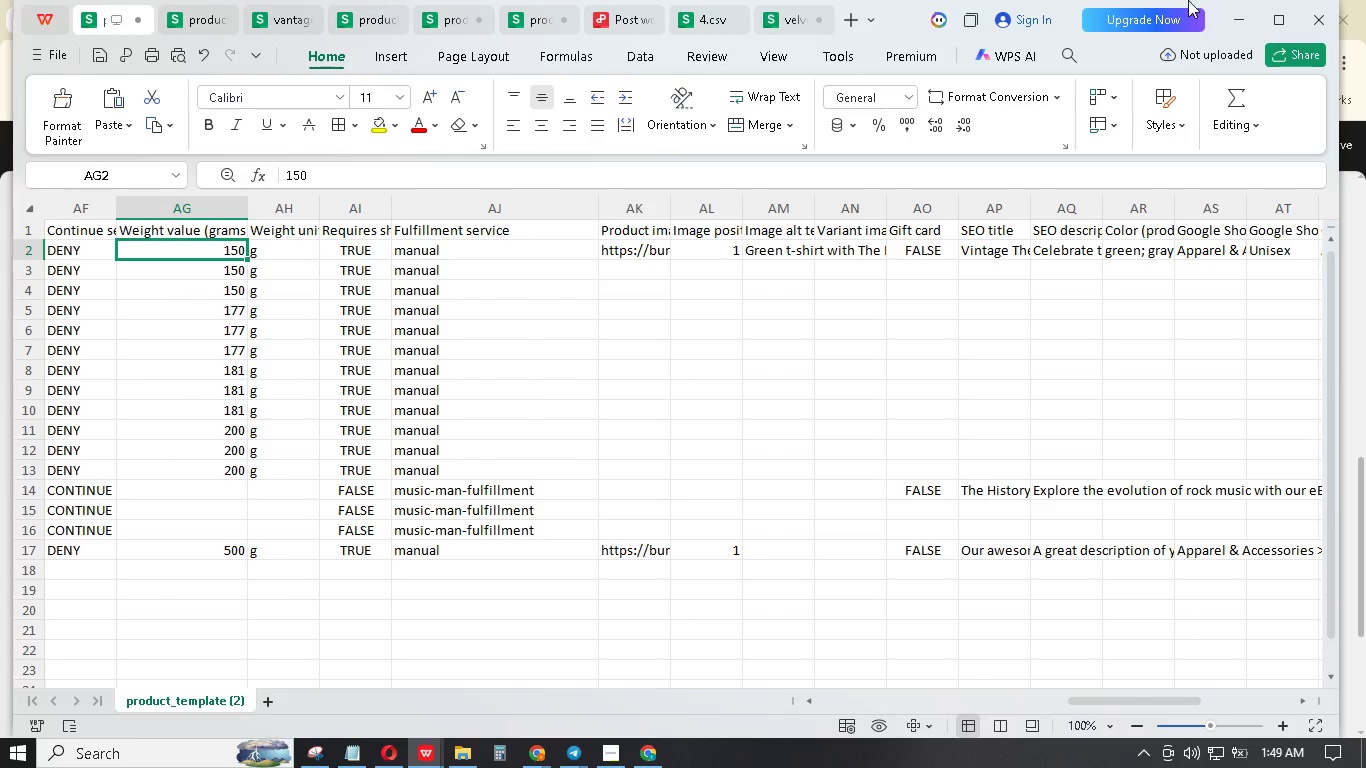 
left_click([1232, 13])
 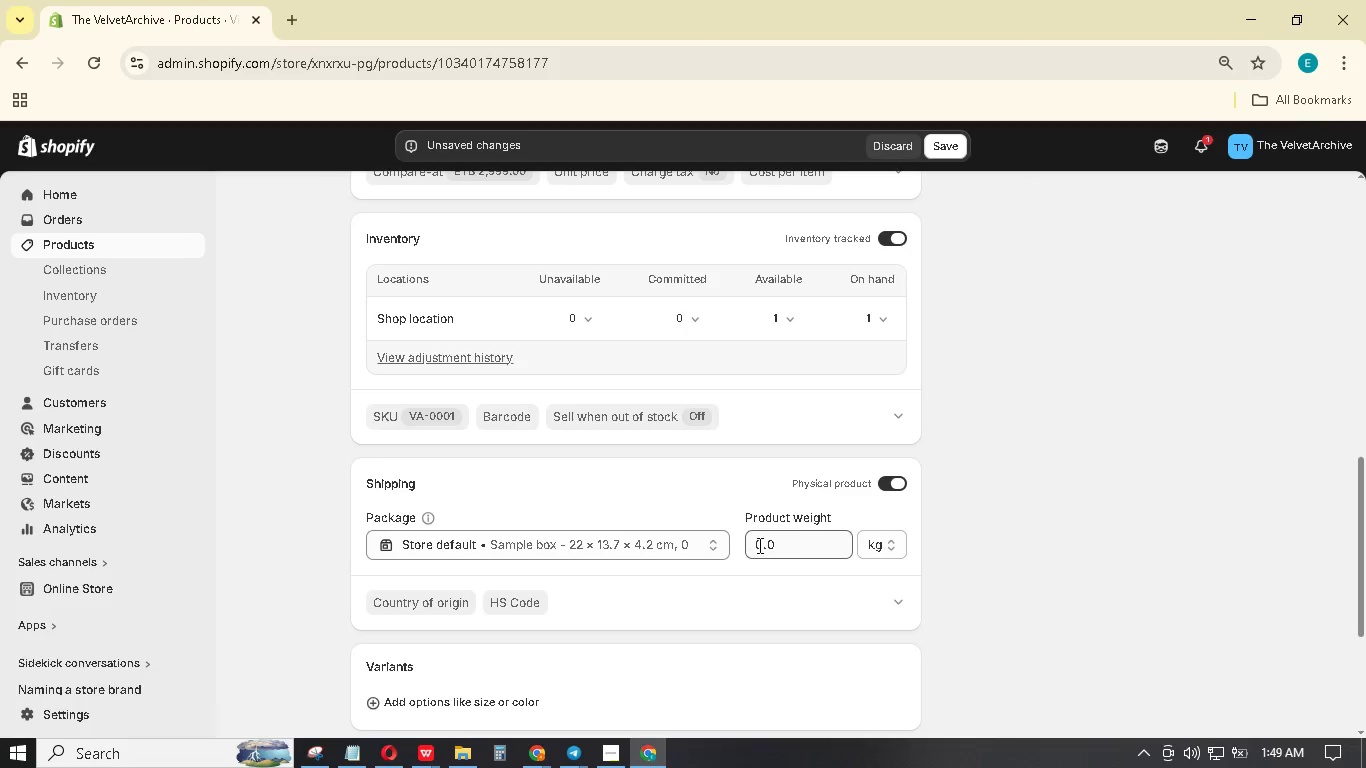 
left_click_drag(start_coordinate=[797, 547], to_coordinate=[743, 542])
 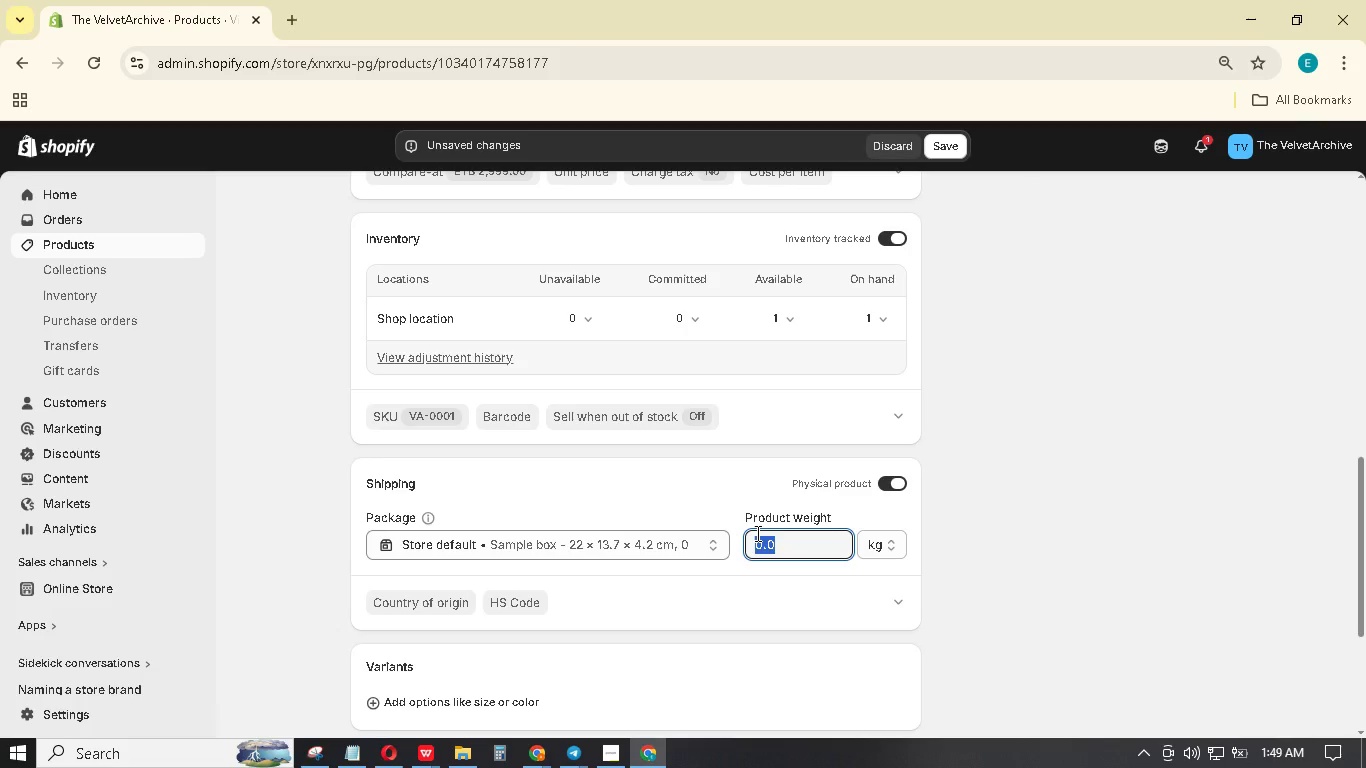 
key(Numpad2)
 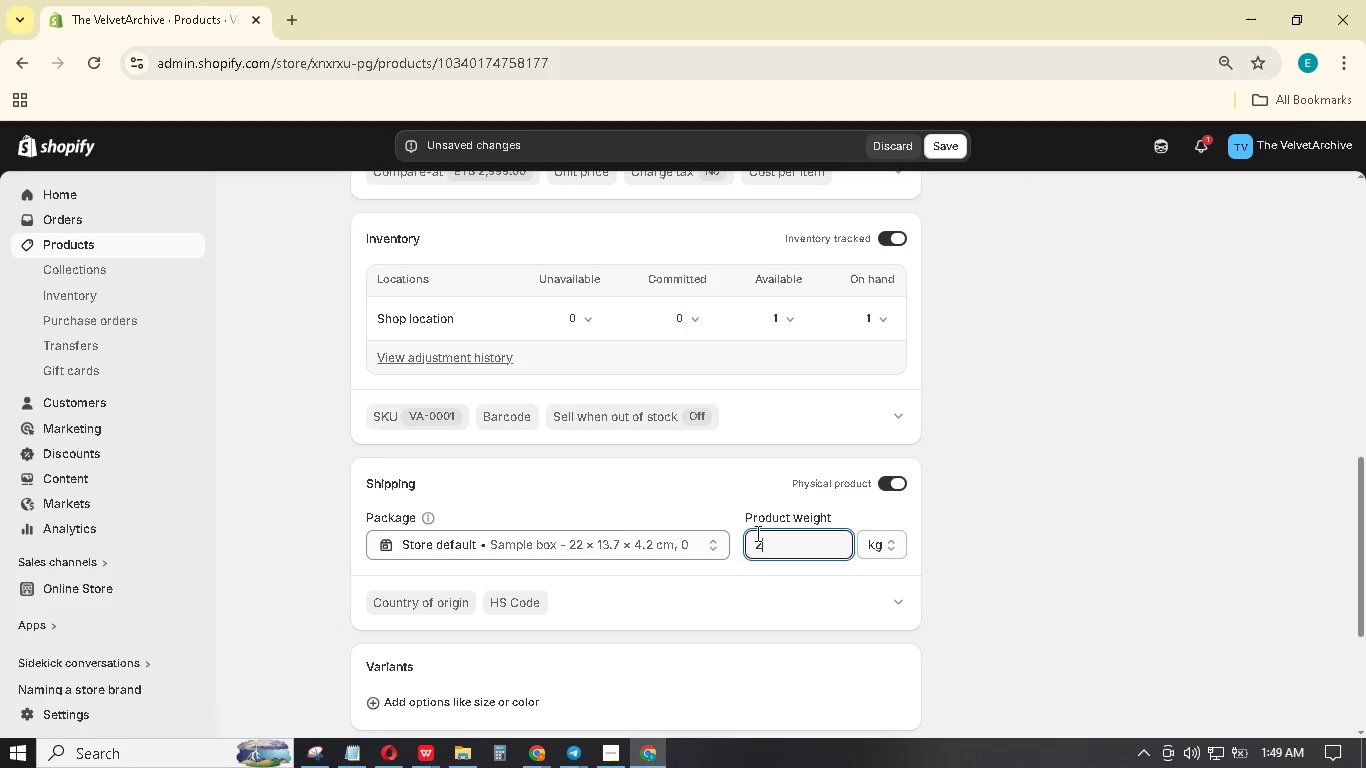 
key(Numpad0)
 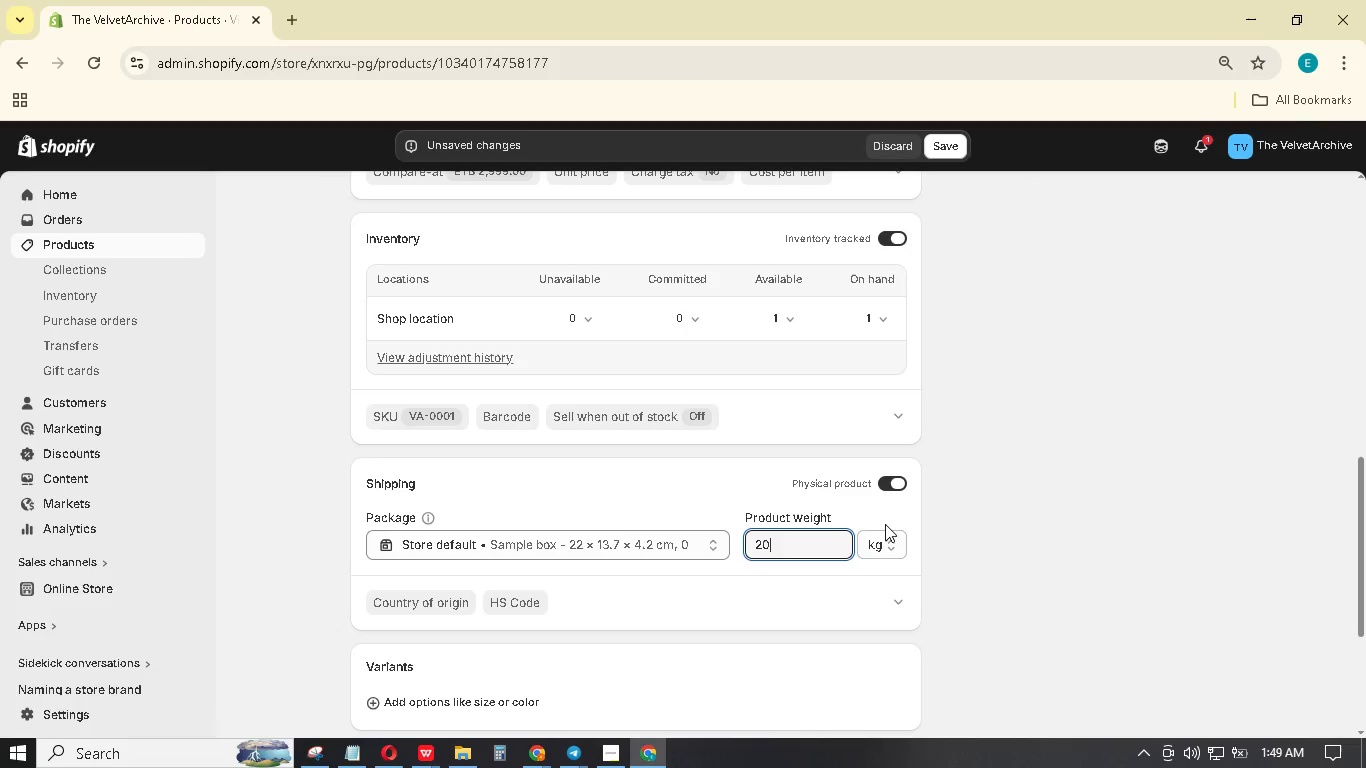 
left_click([878, 538])
 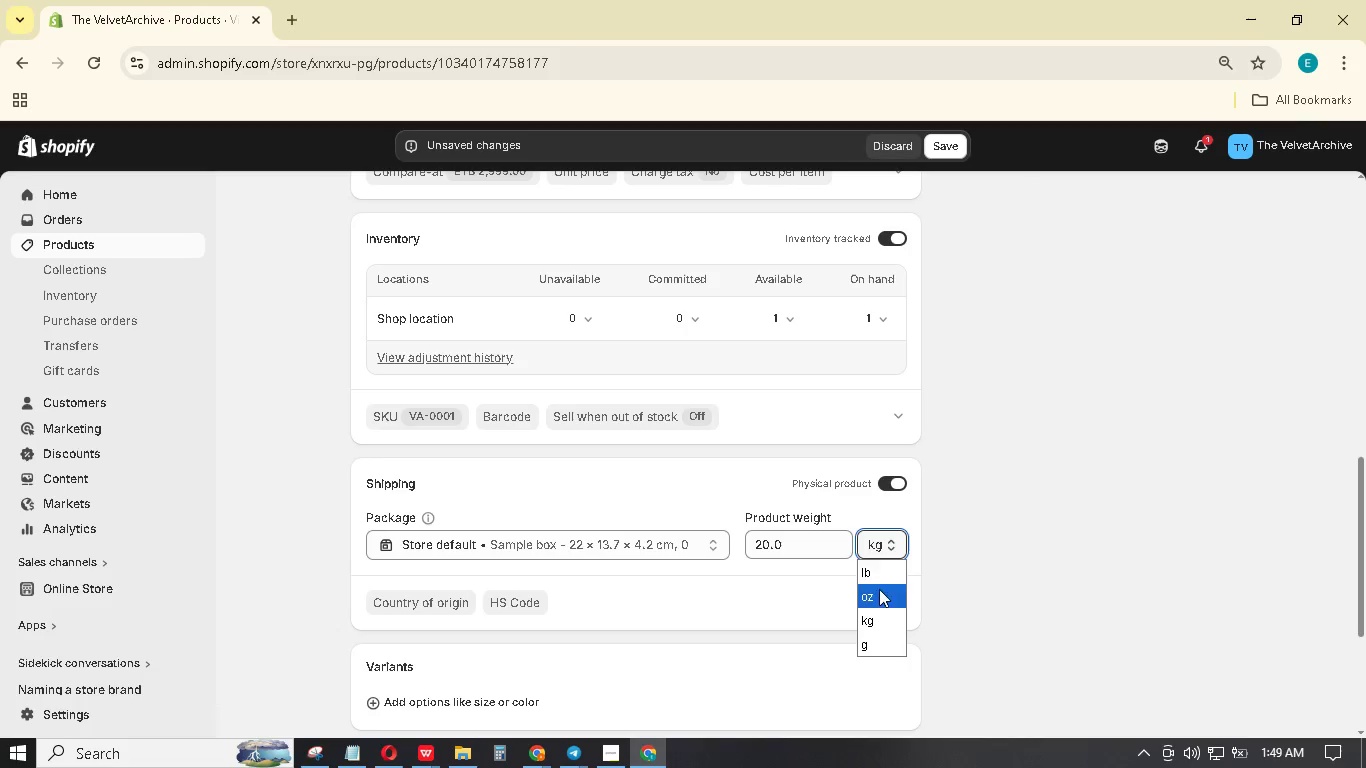 
left_click([877, 575])
 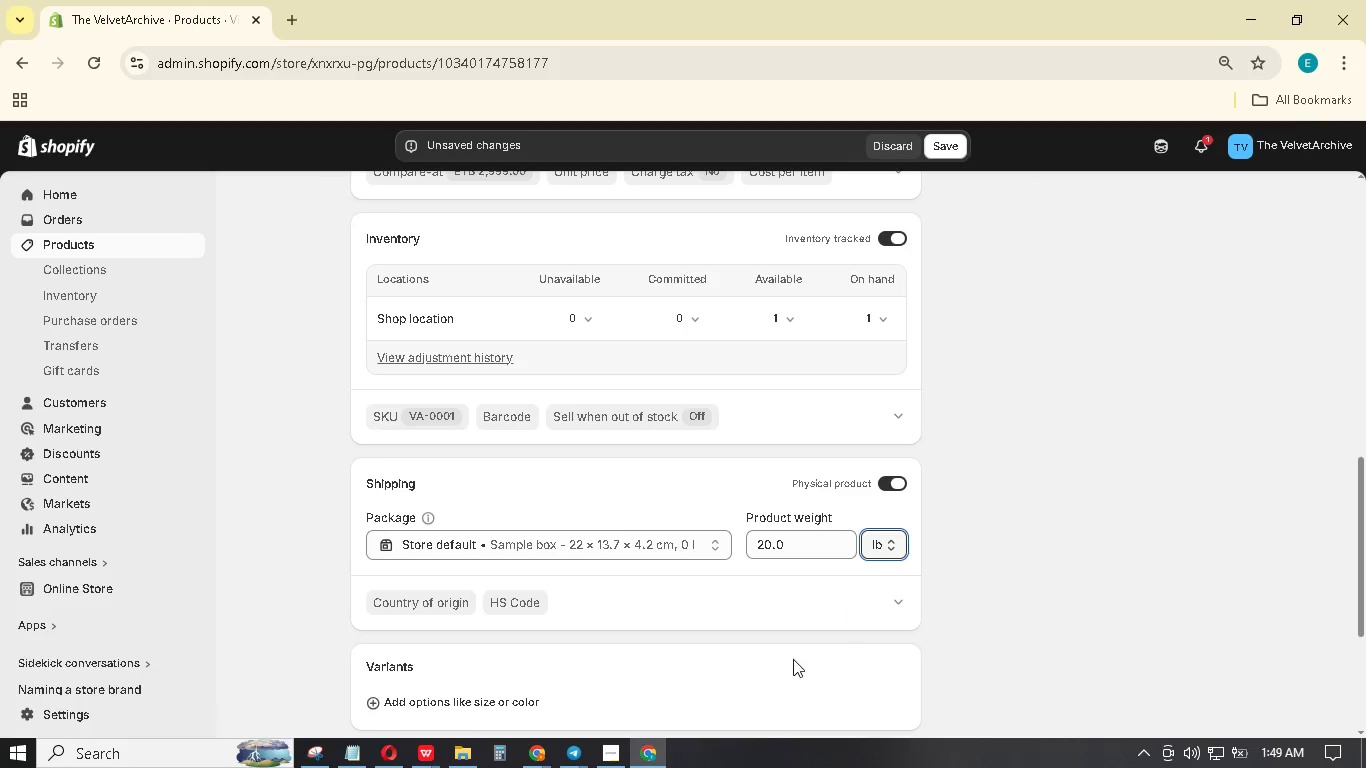 
scroll: coordinate [786, 656], scroll_direction: down, amount: 8.0
 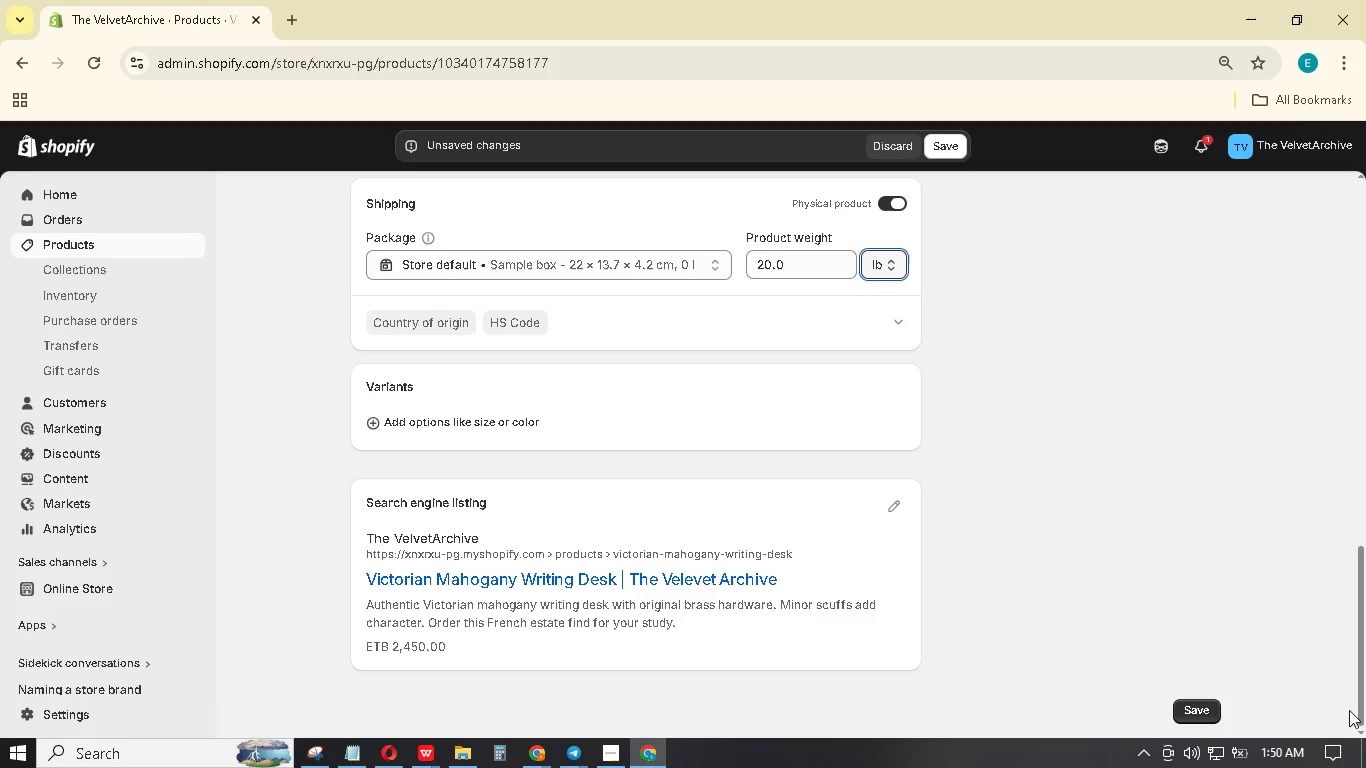 
wait(5.9)
 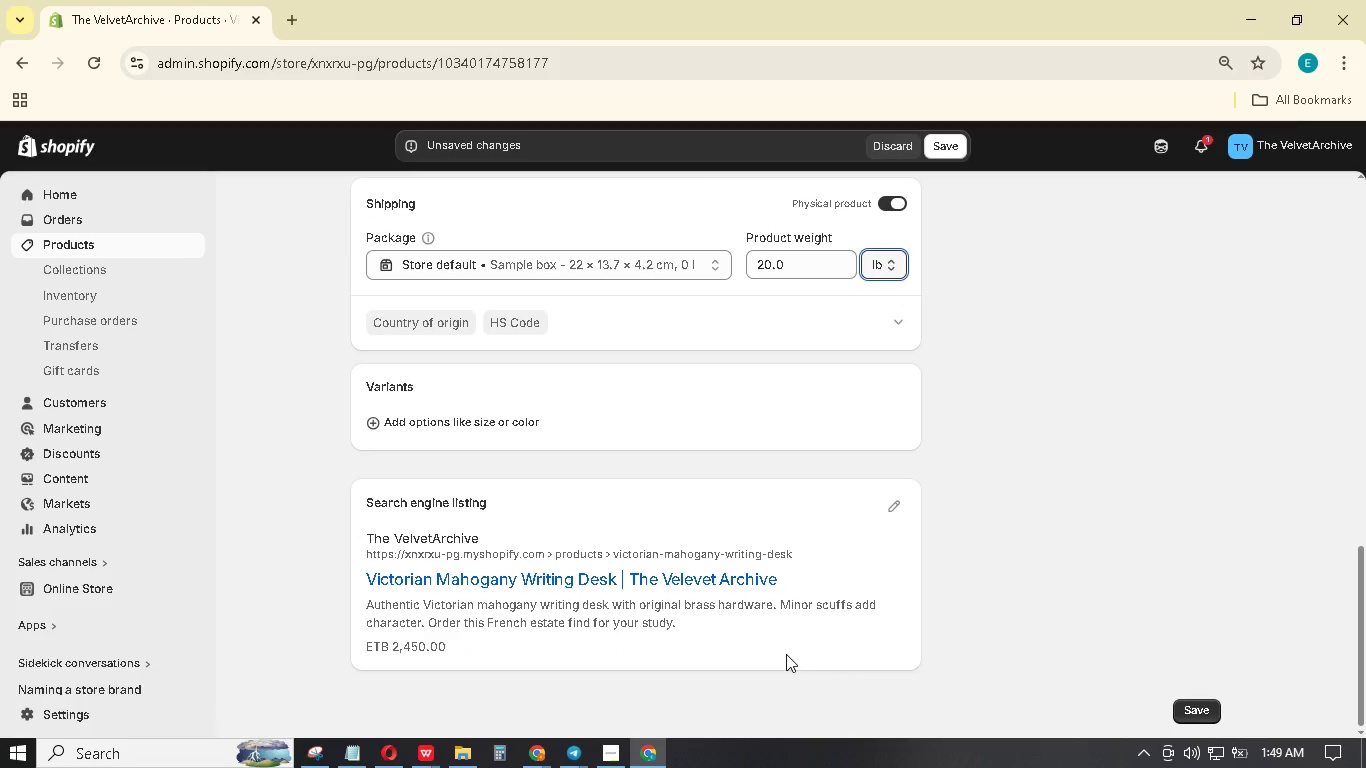 
left_click([1203, 707])
 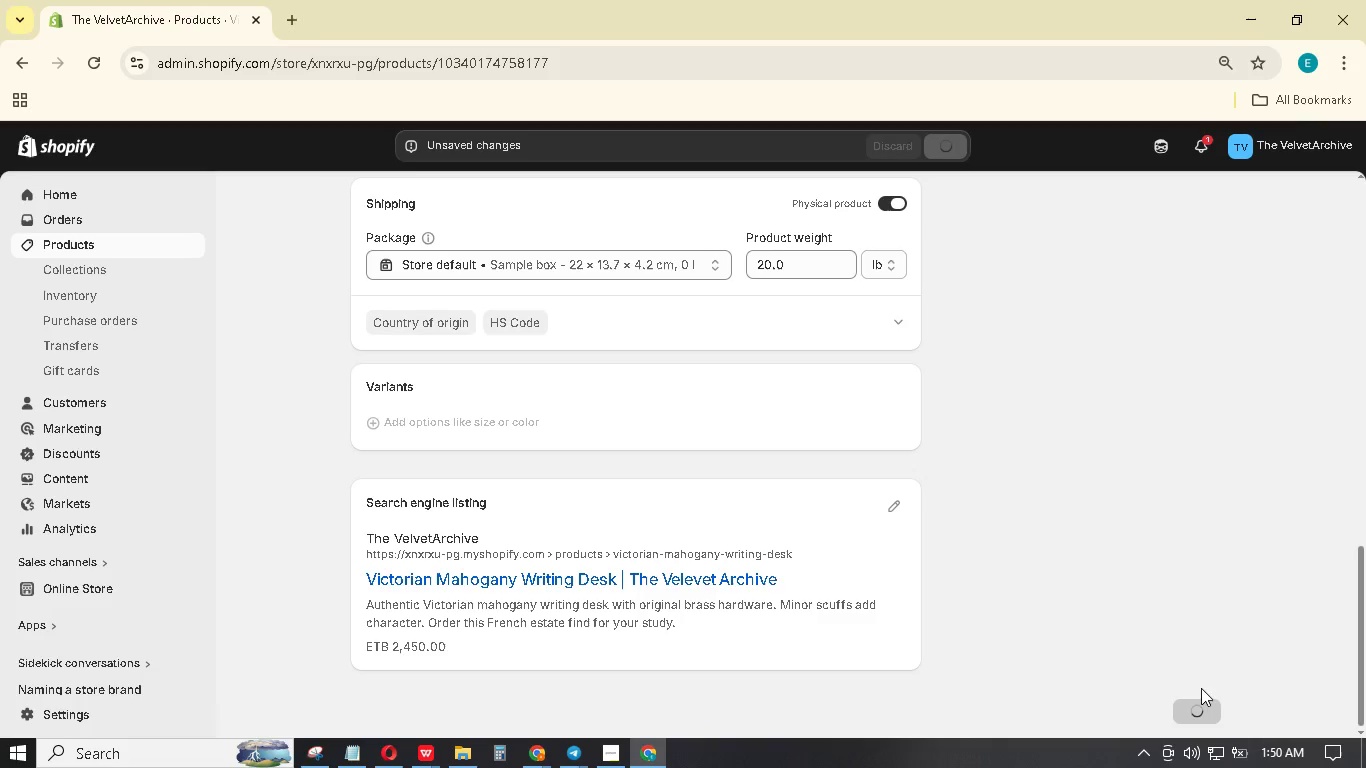 
mouse_move([1173, 750])
 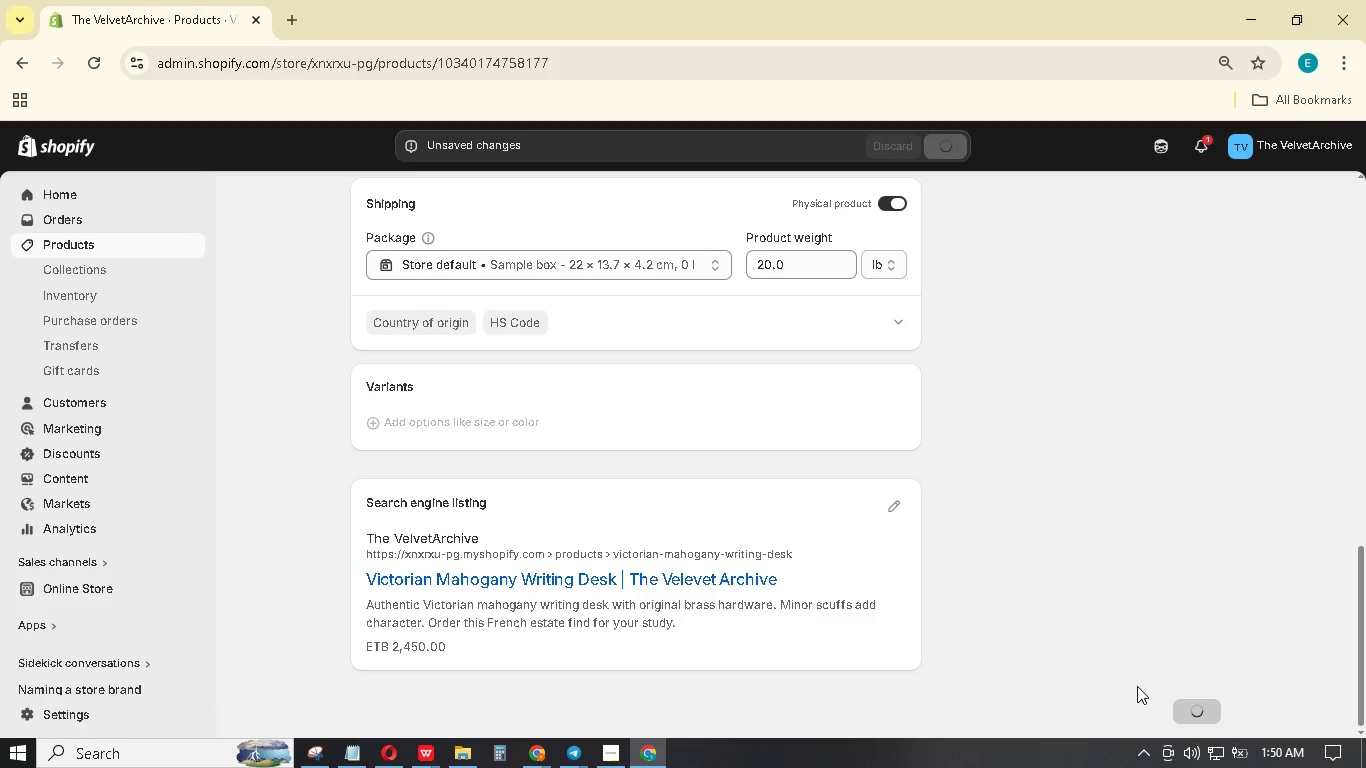 
scroll: coordinate [1137, 686], scroll_direction: up, amount: 14.0
 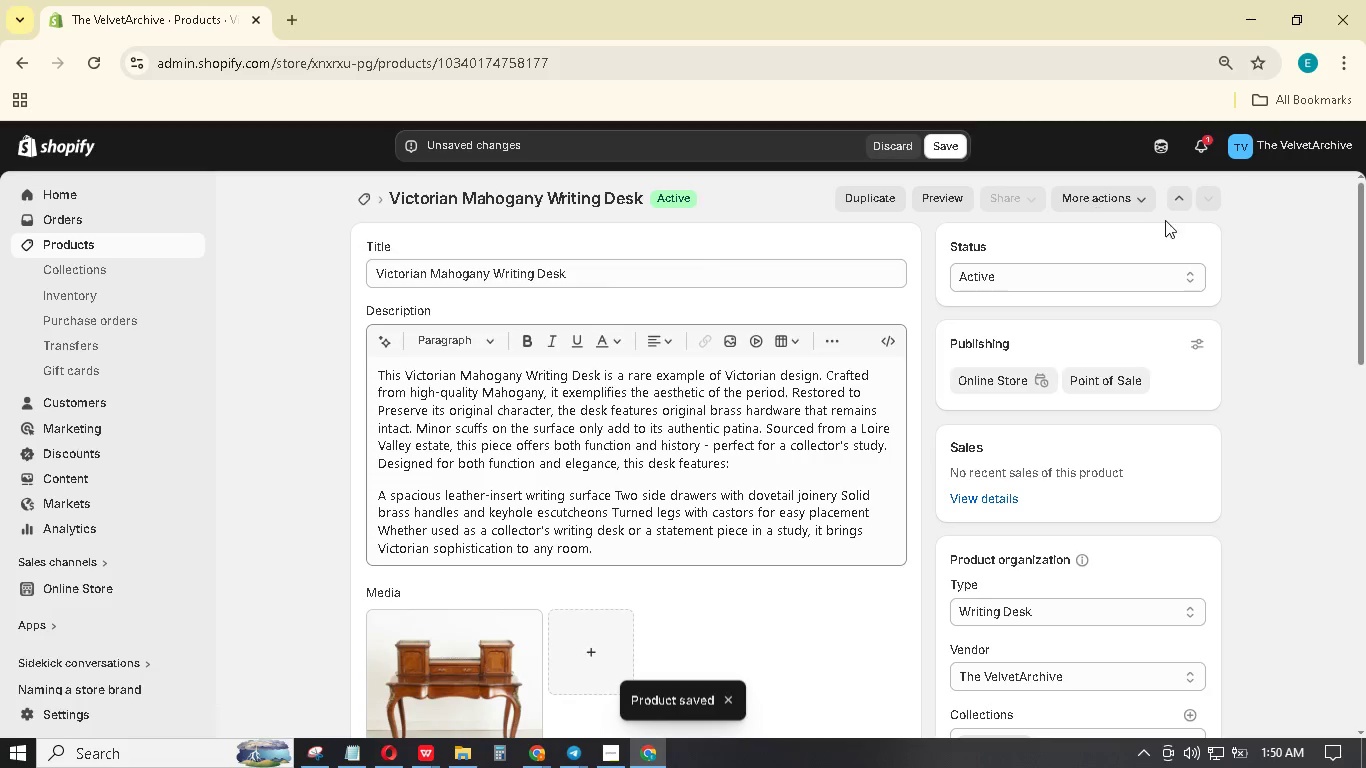 
left_click([1179, 204])
 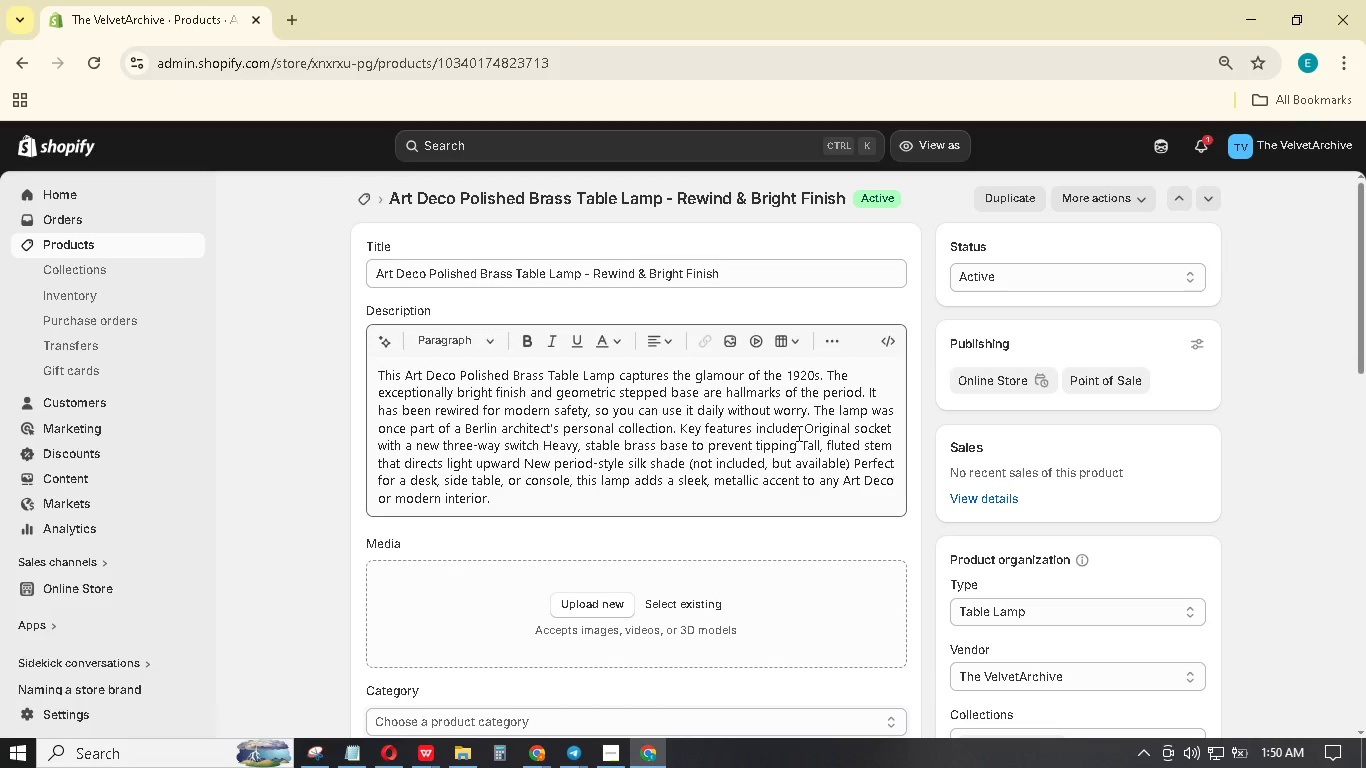 
wait(24.36)
 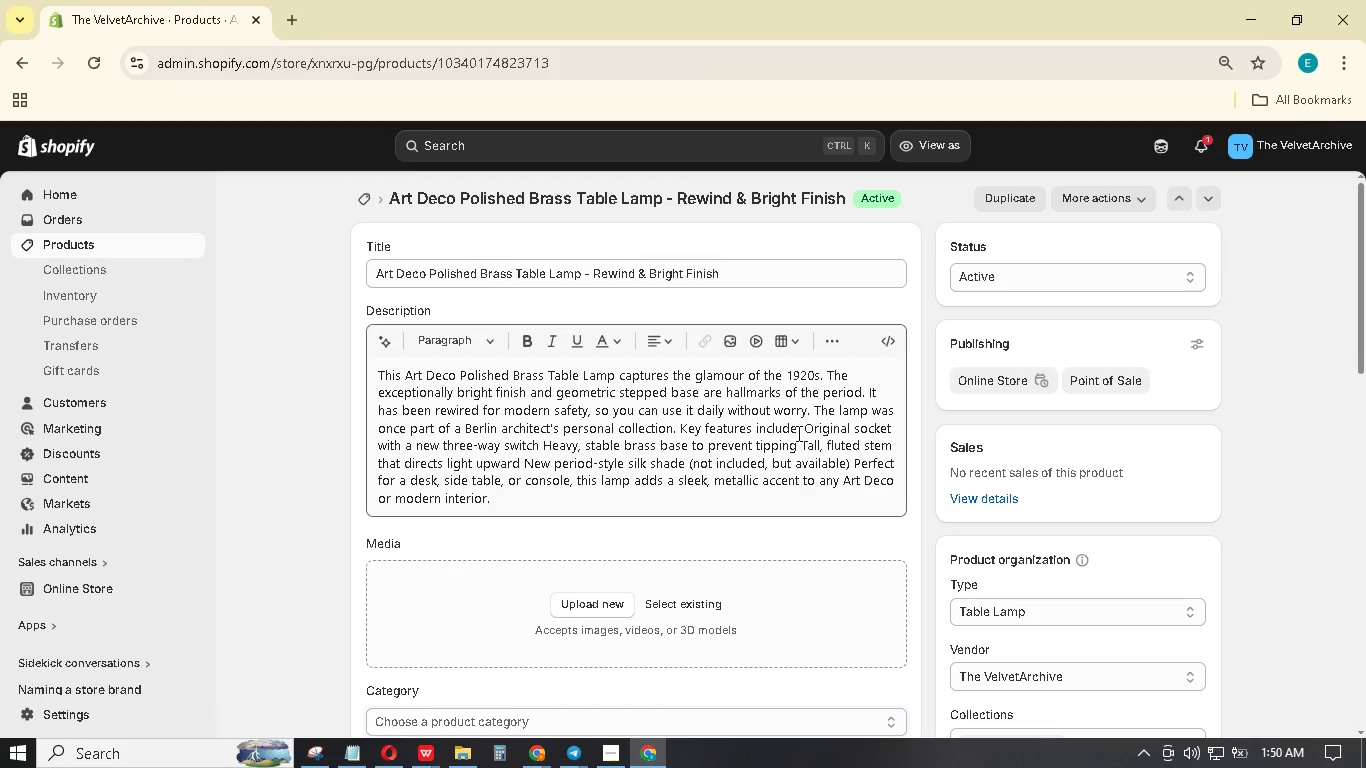 
left_click([677, 430])
 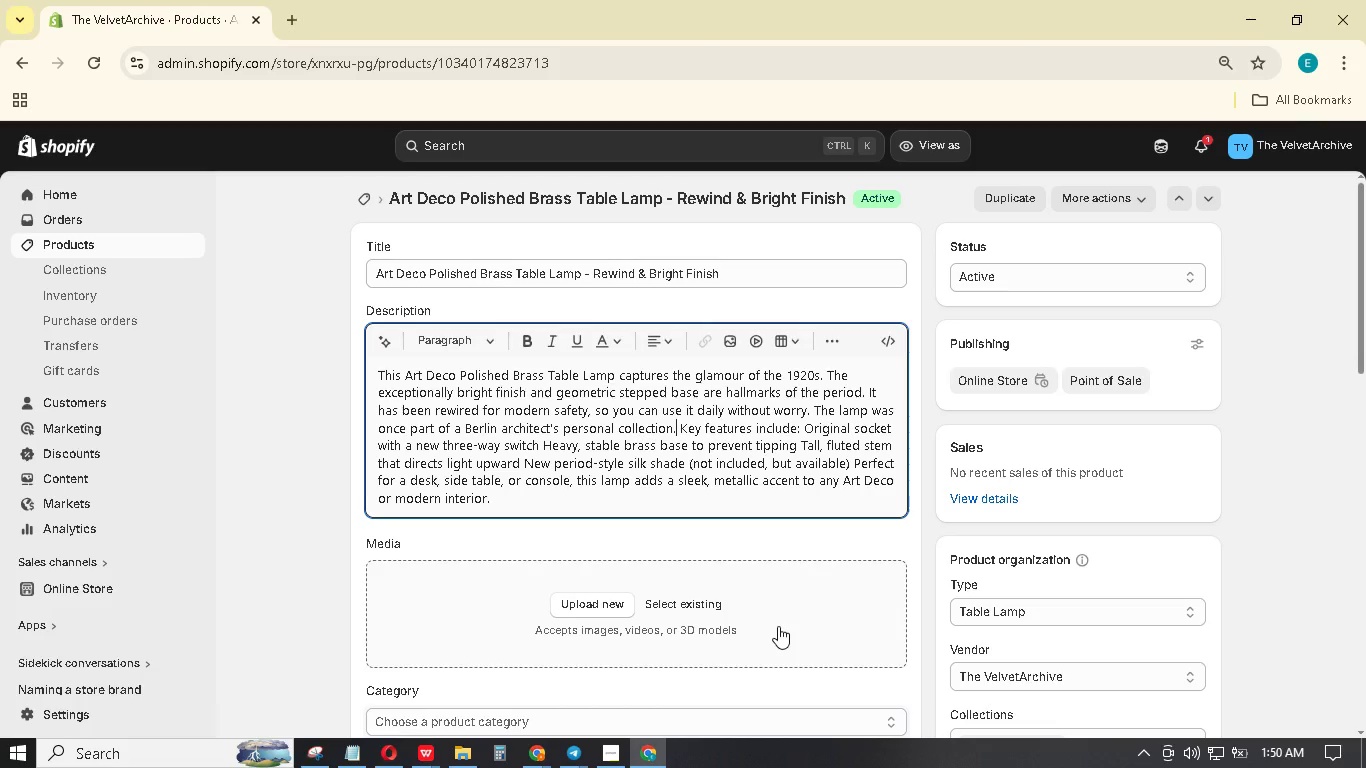 
key(ArrowRight)
 